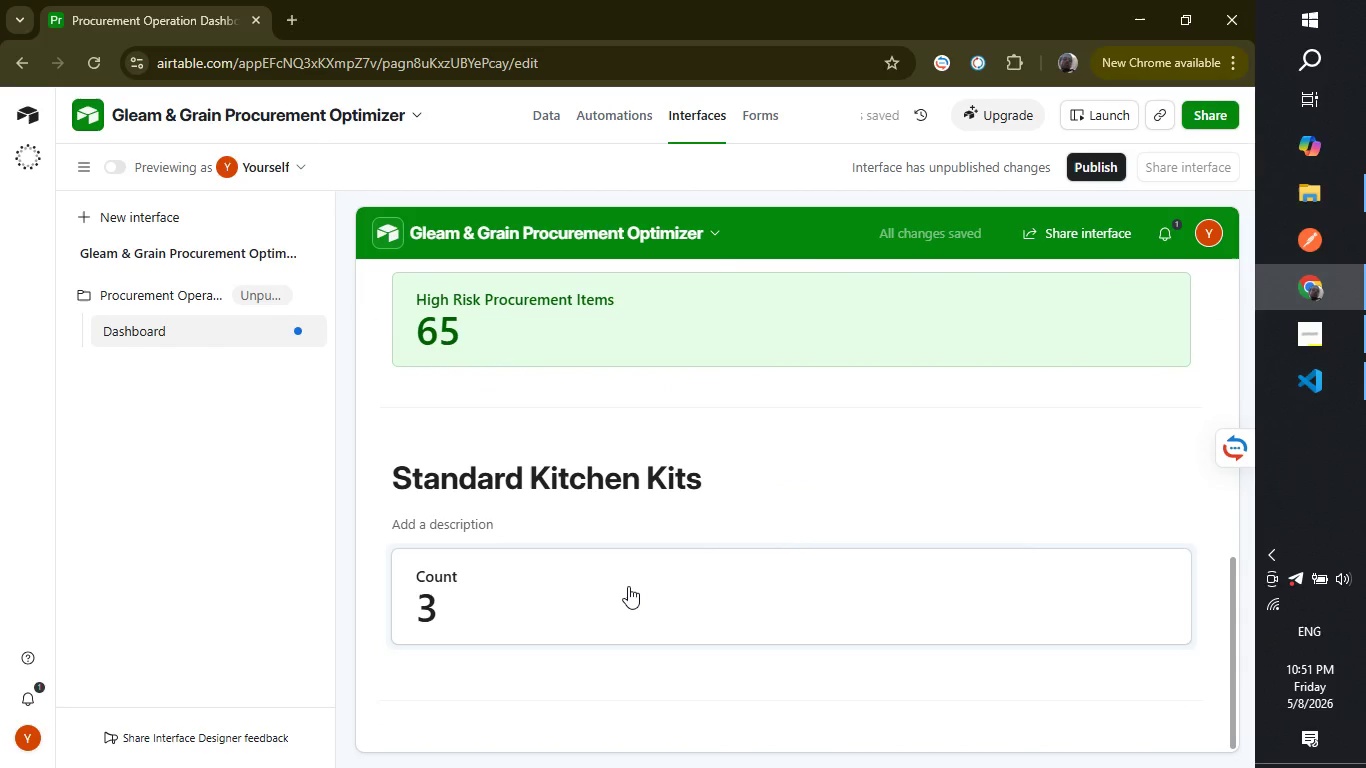 
left_click([628, 586])
 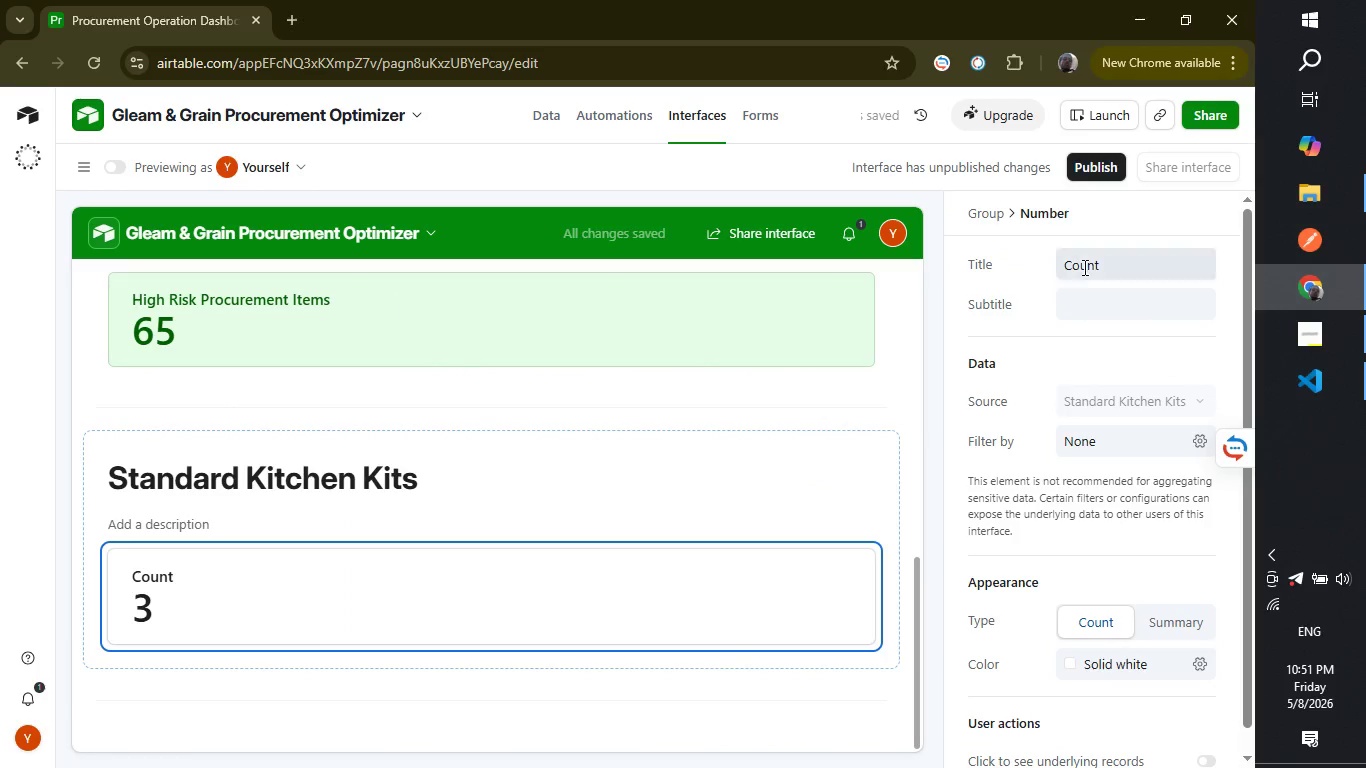 
scroll: coordinate [1036, 411], scroll_direction: up, amount: 4.0
 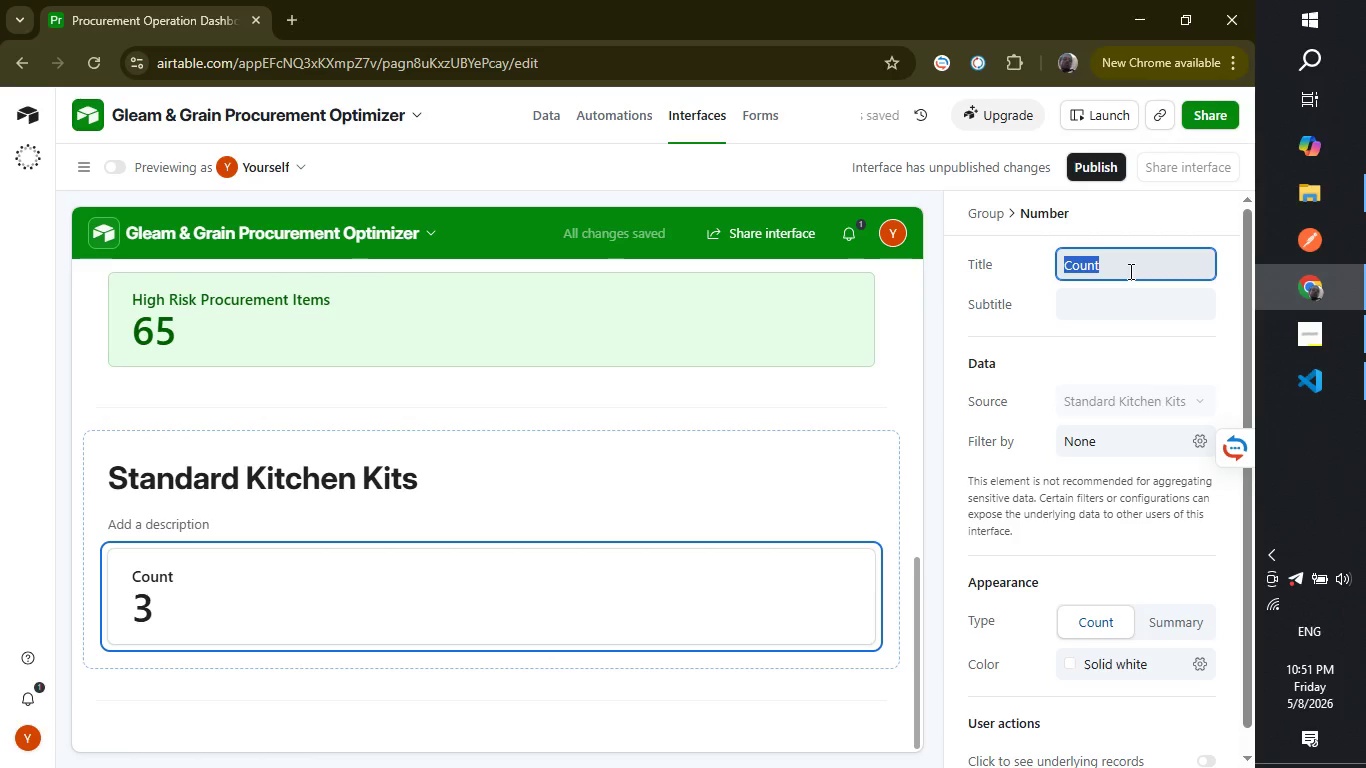 
double_click([1130, 270])
 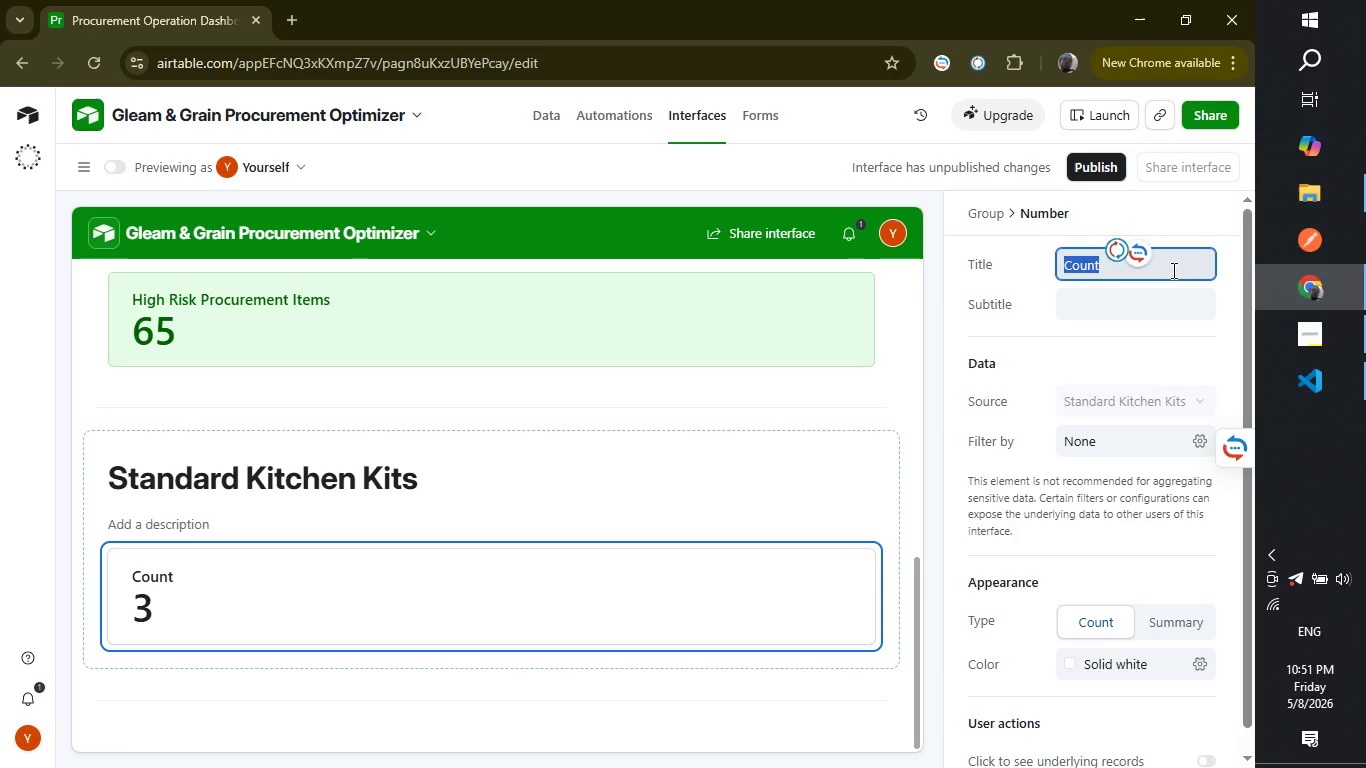 
type(Active Kitchen Packages)
 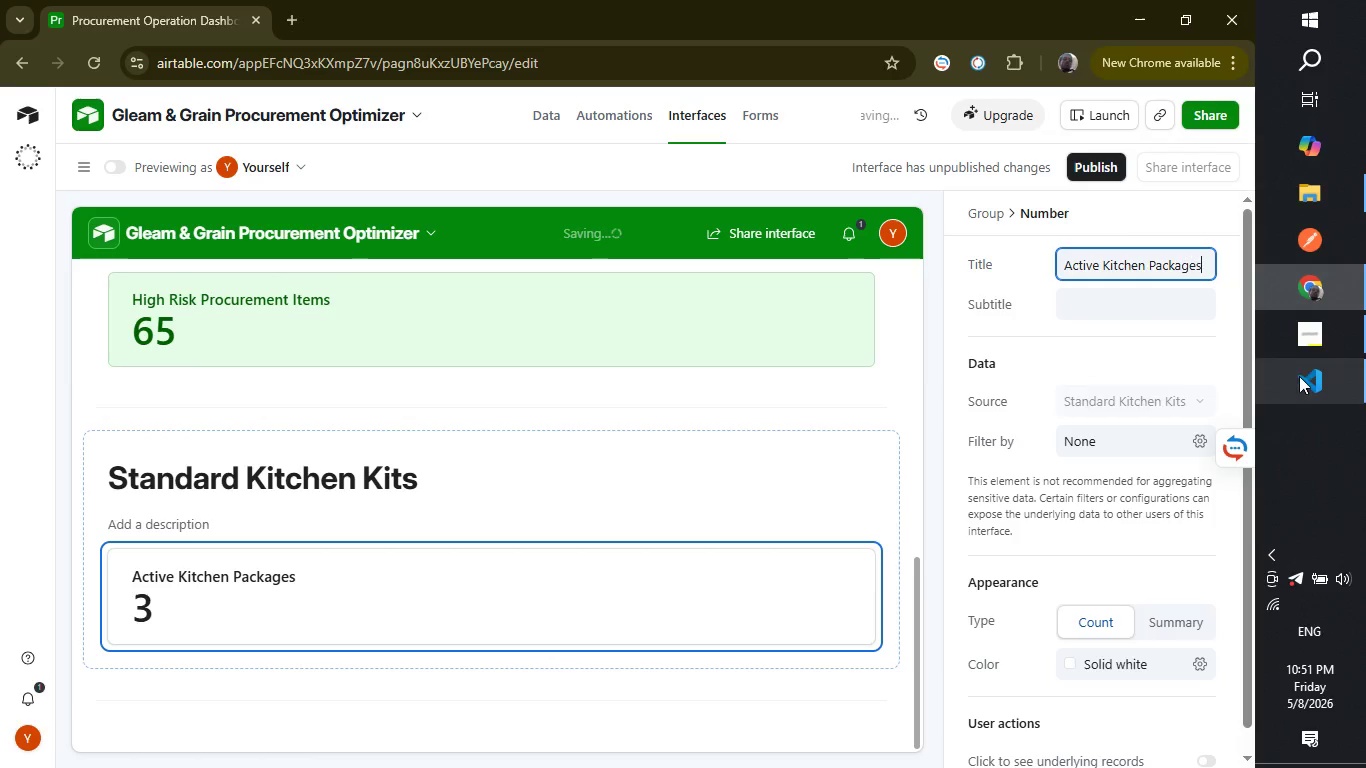 
wait(6.36)
 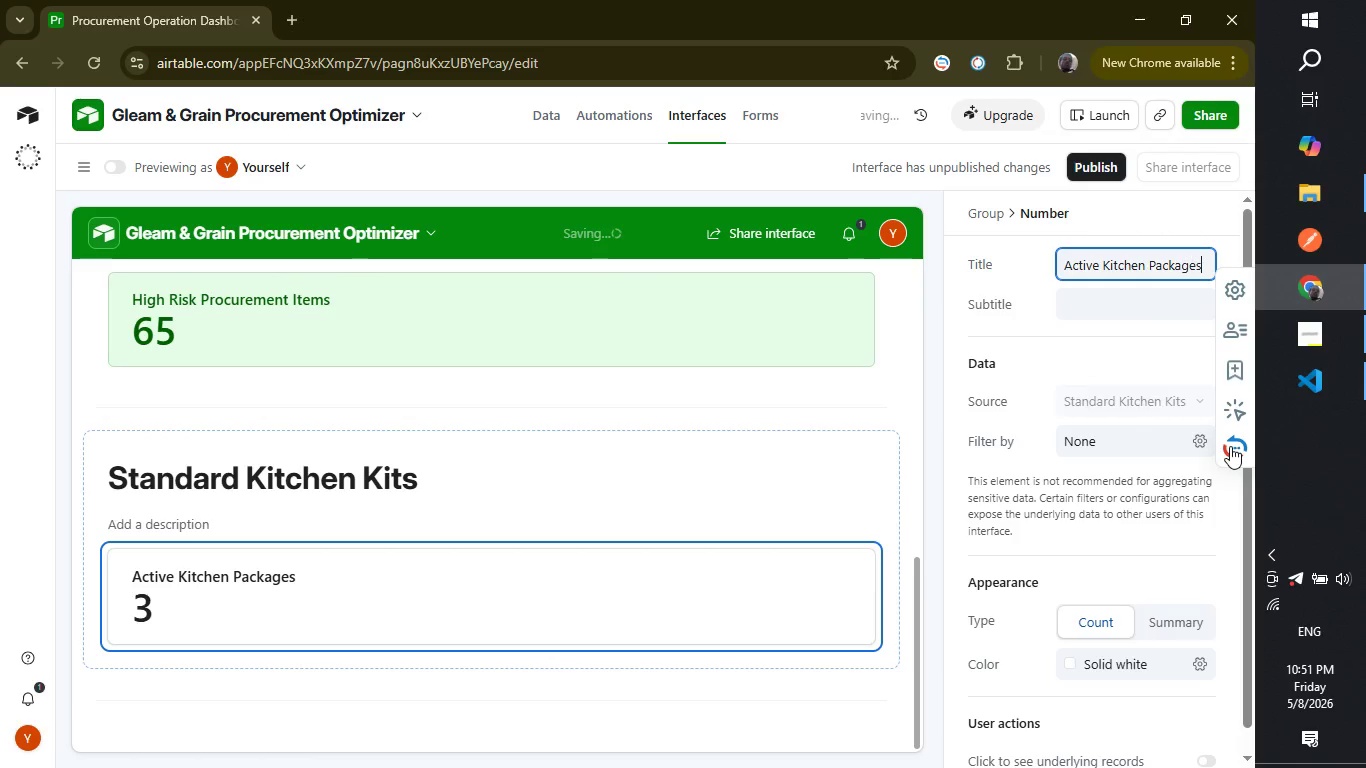 
left_click([1133, 670])
 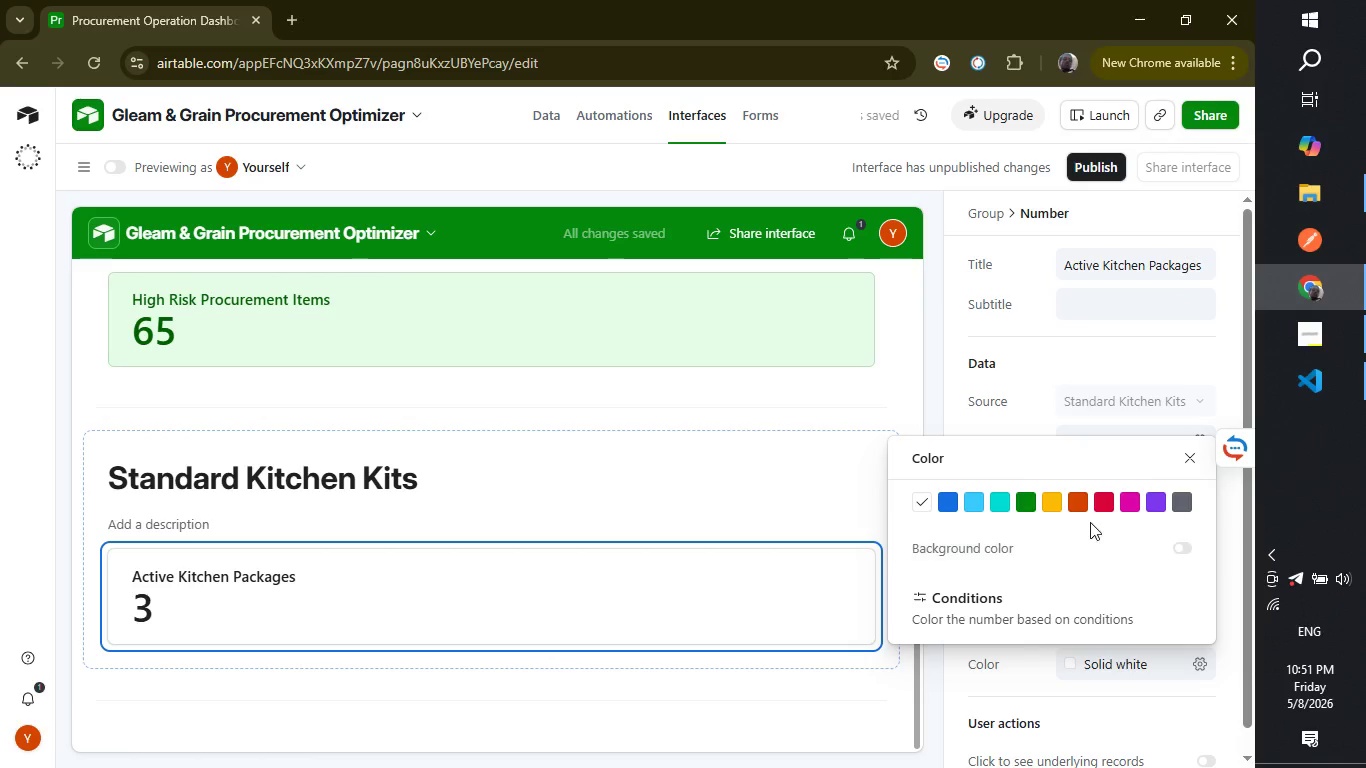 
wait(5.08)
 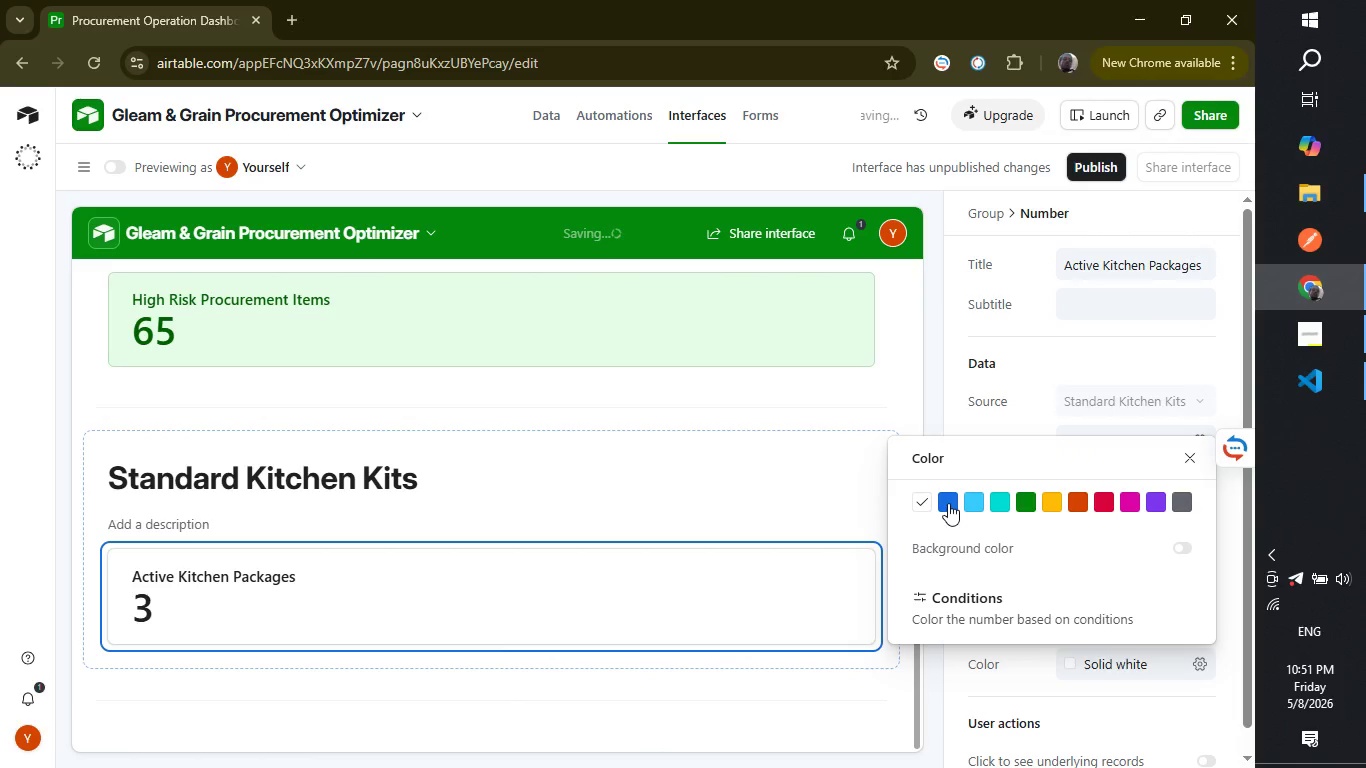 
left_click([1075, 500])
 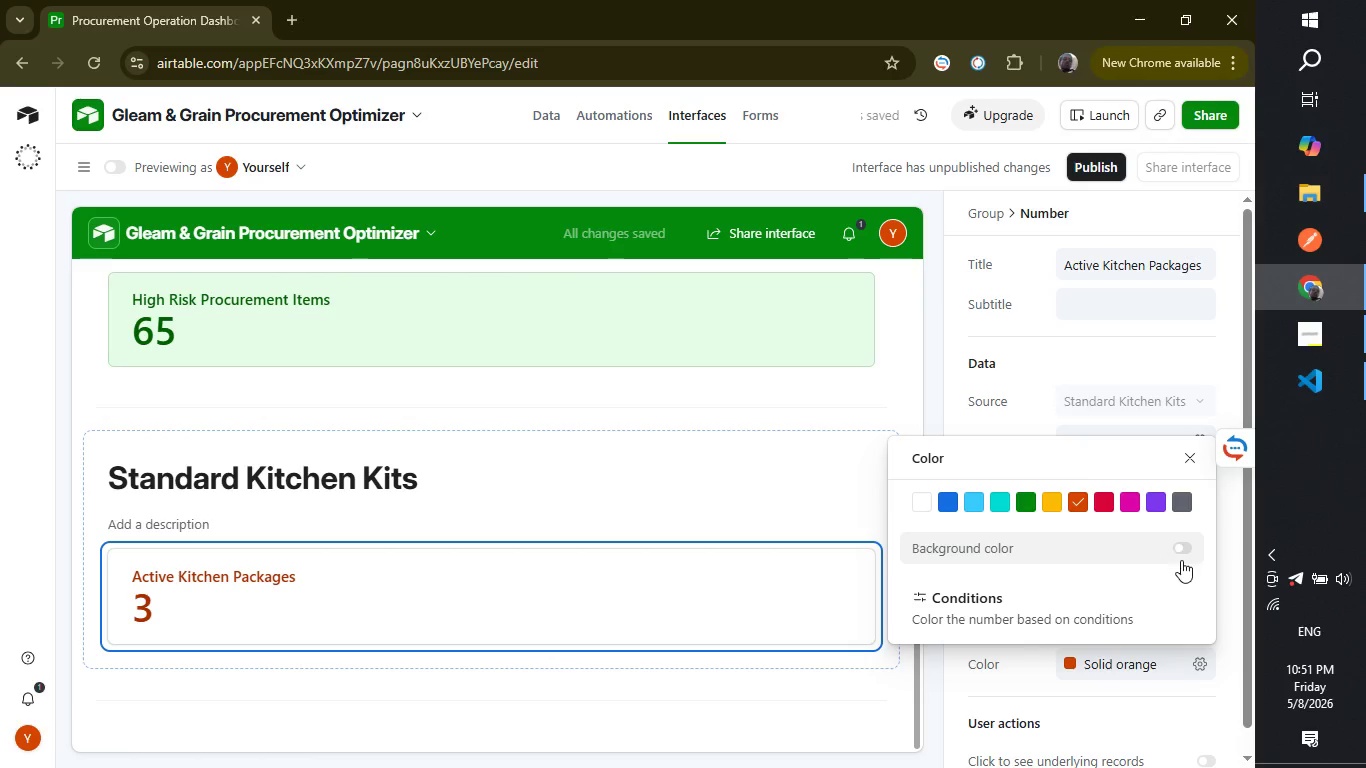 
left_click([1183, 541])
 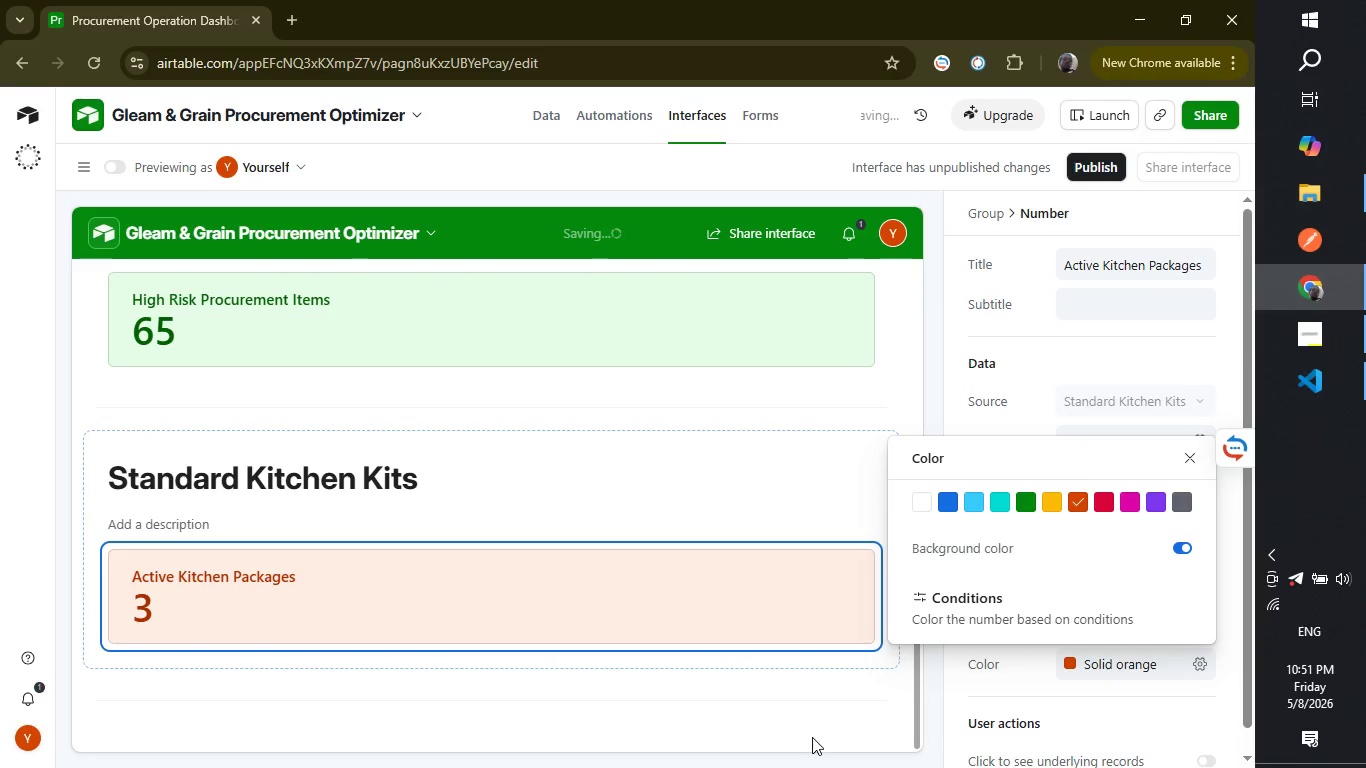 
left_click([818, 729])
 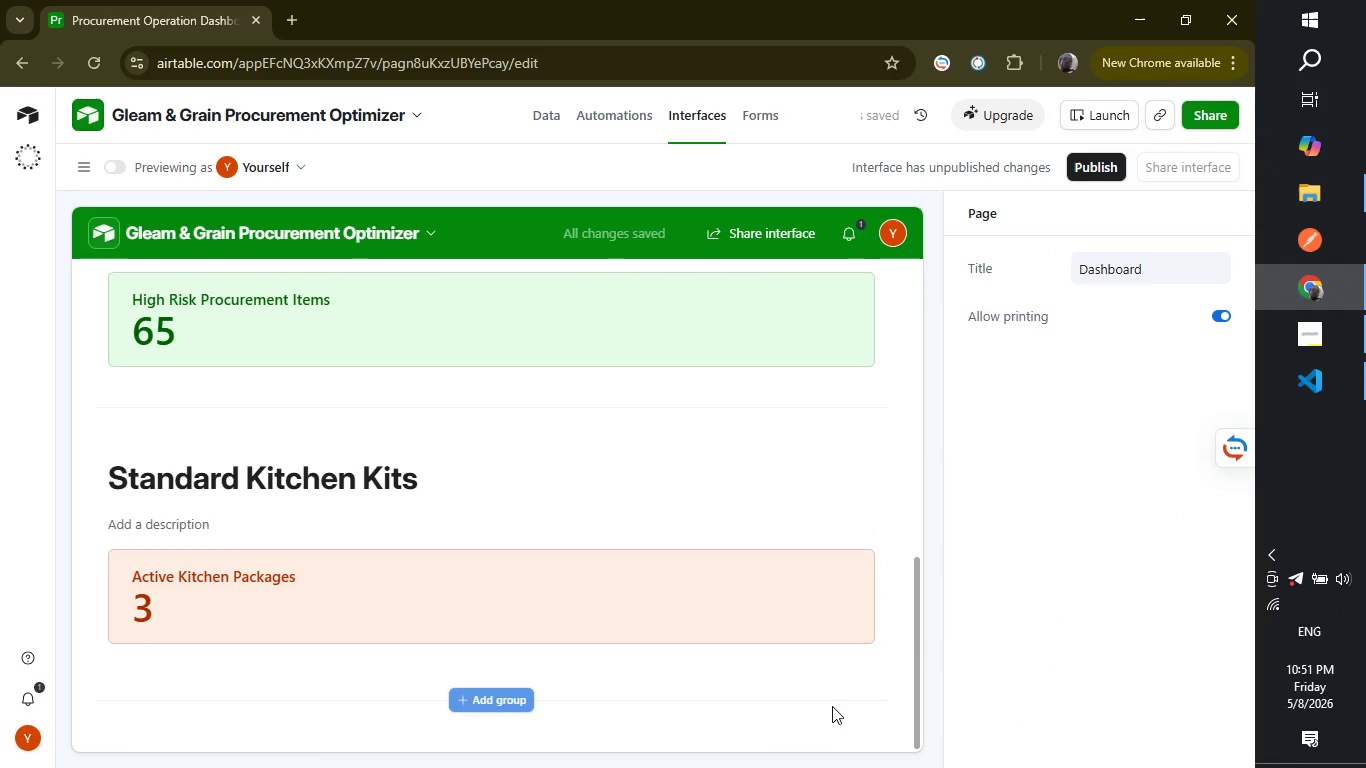 
scroll: coordinate [832, 706], scroll_direction: down, amount: 3.0
 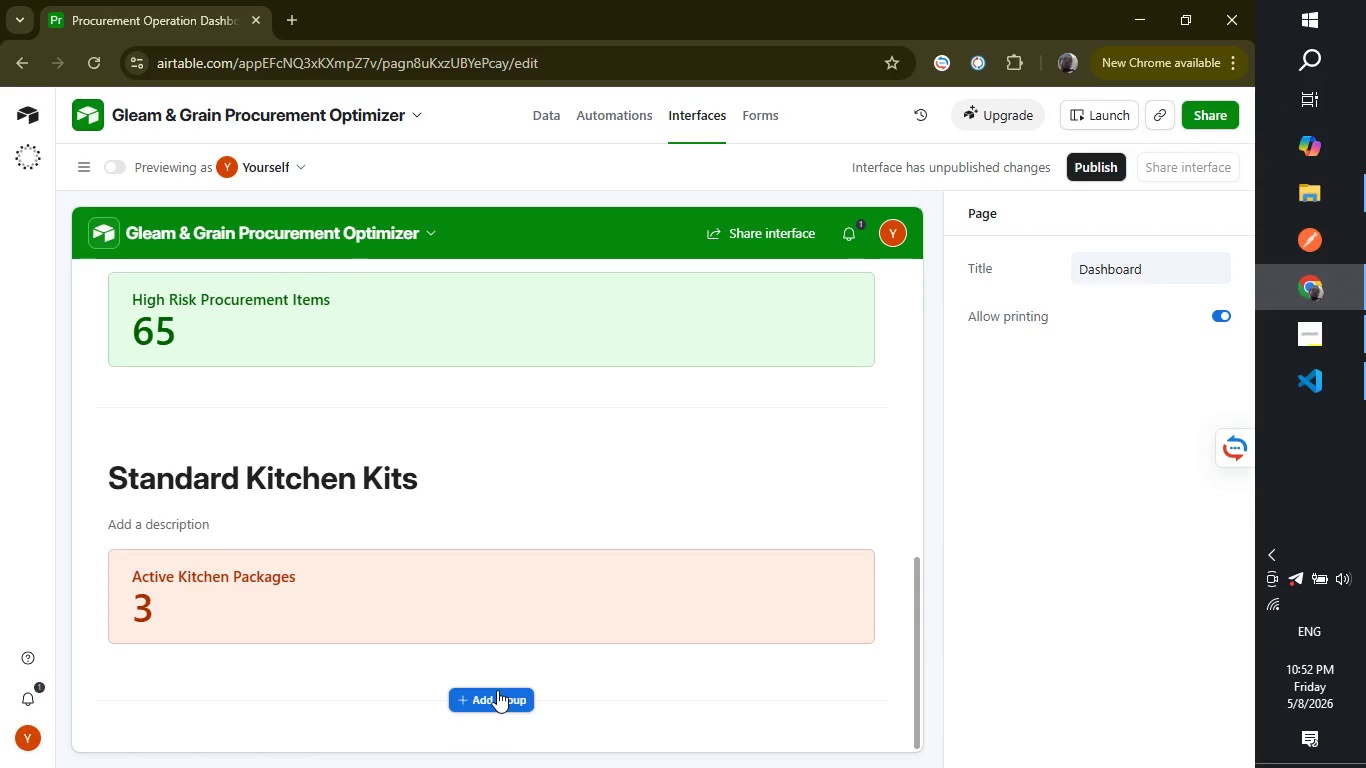 
wait(17.13)
 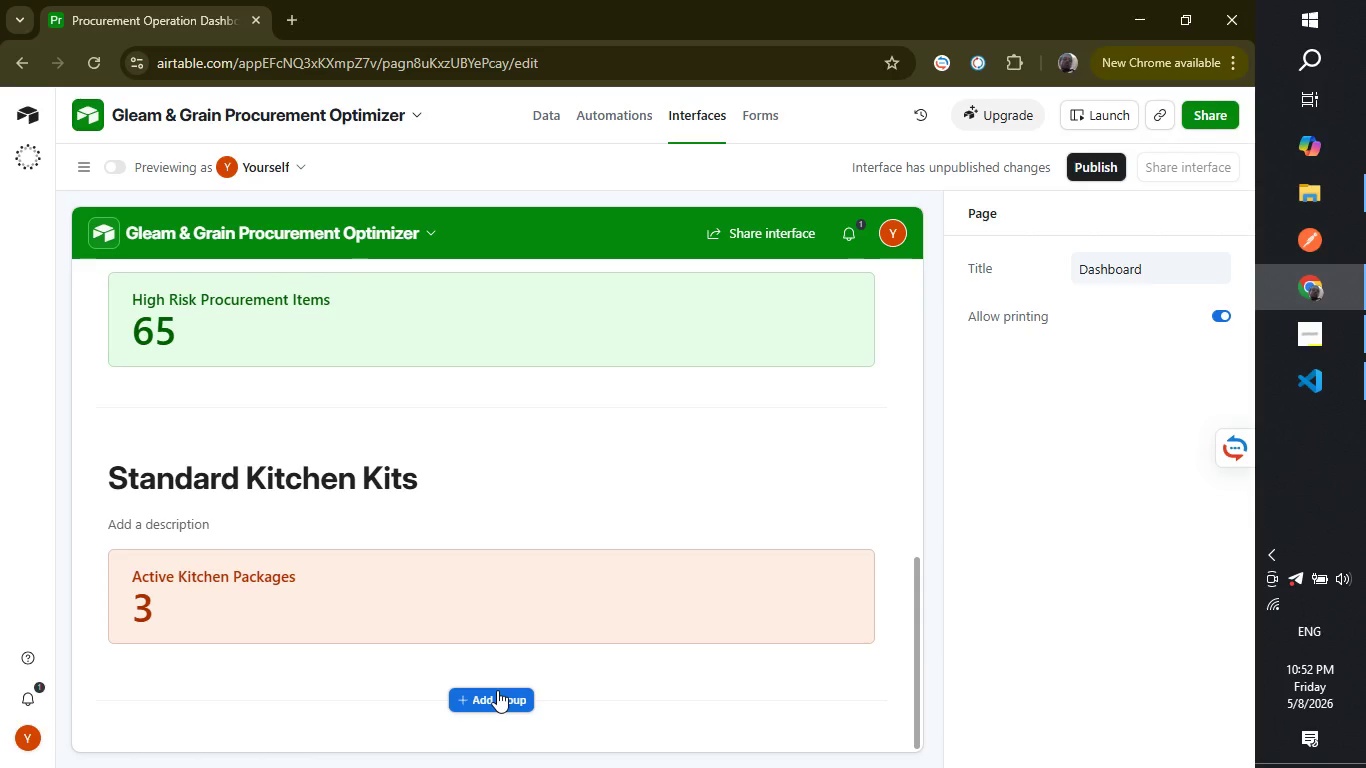 
left_click([476, 694])
 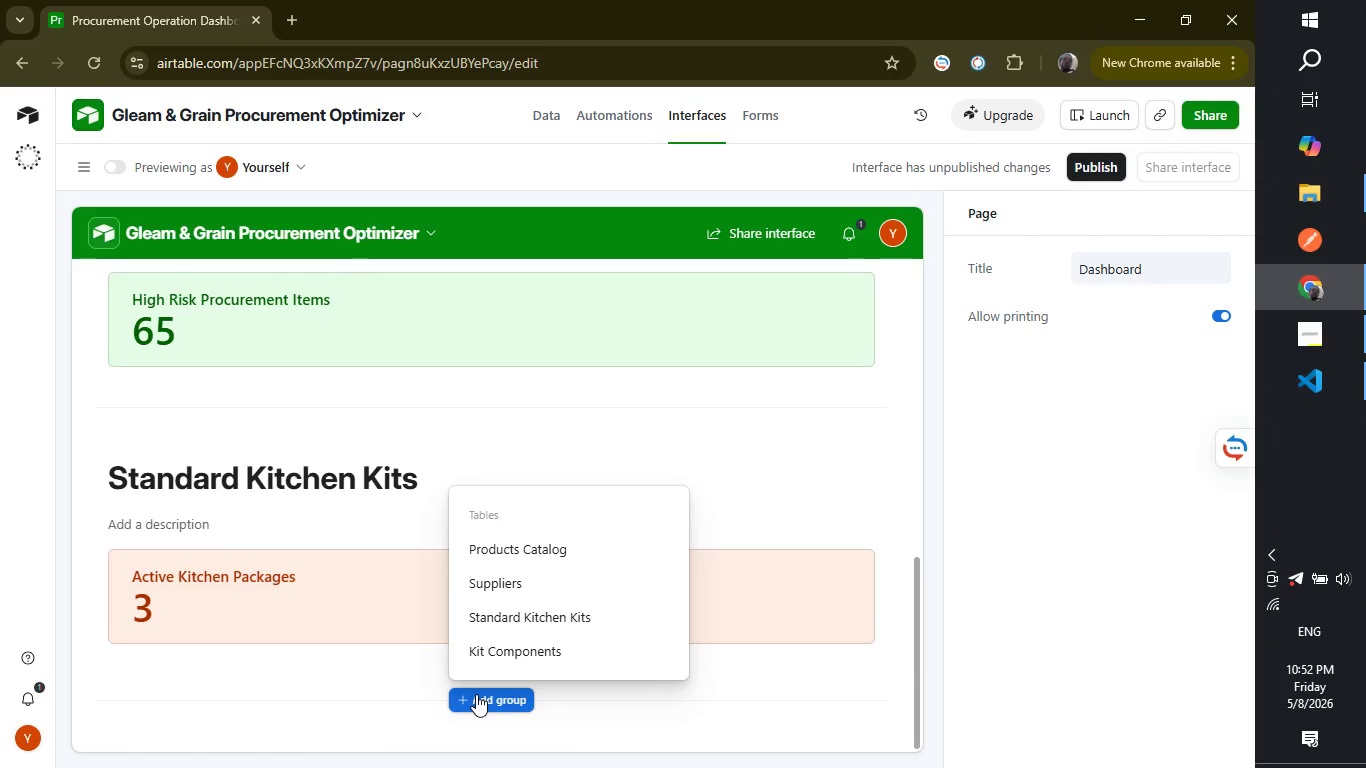 
wait(17.19)
 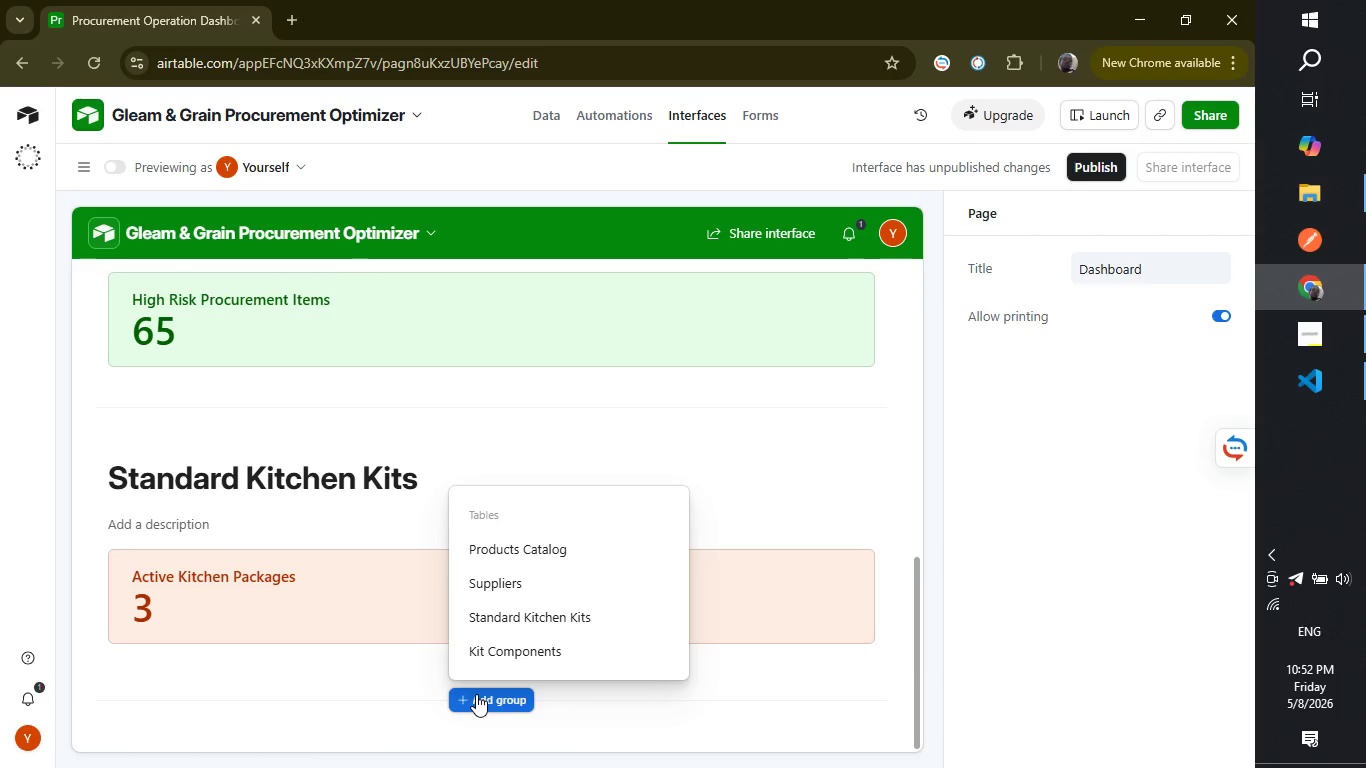 
left_click([548, 558])
 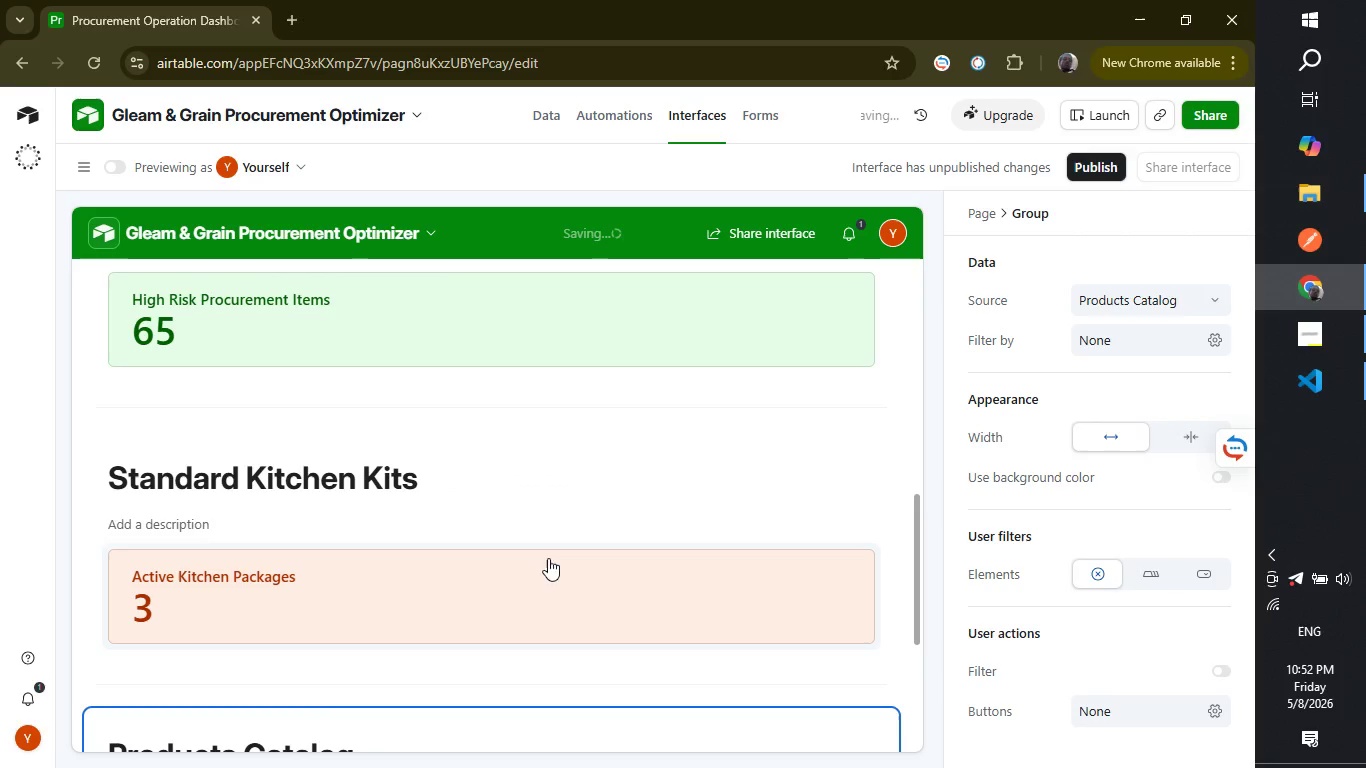 
scroll: coordinate [537, 628], scroll_direction: down, amount: 3.0
 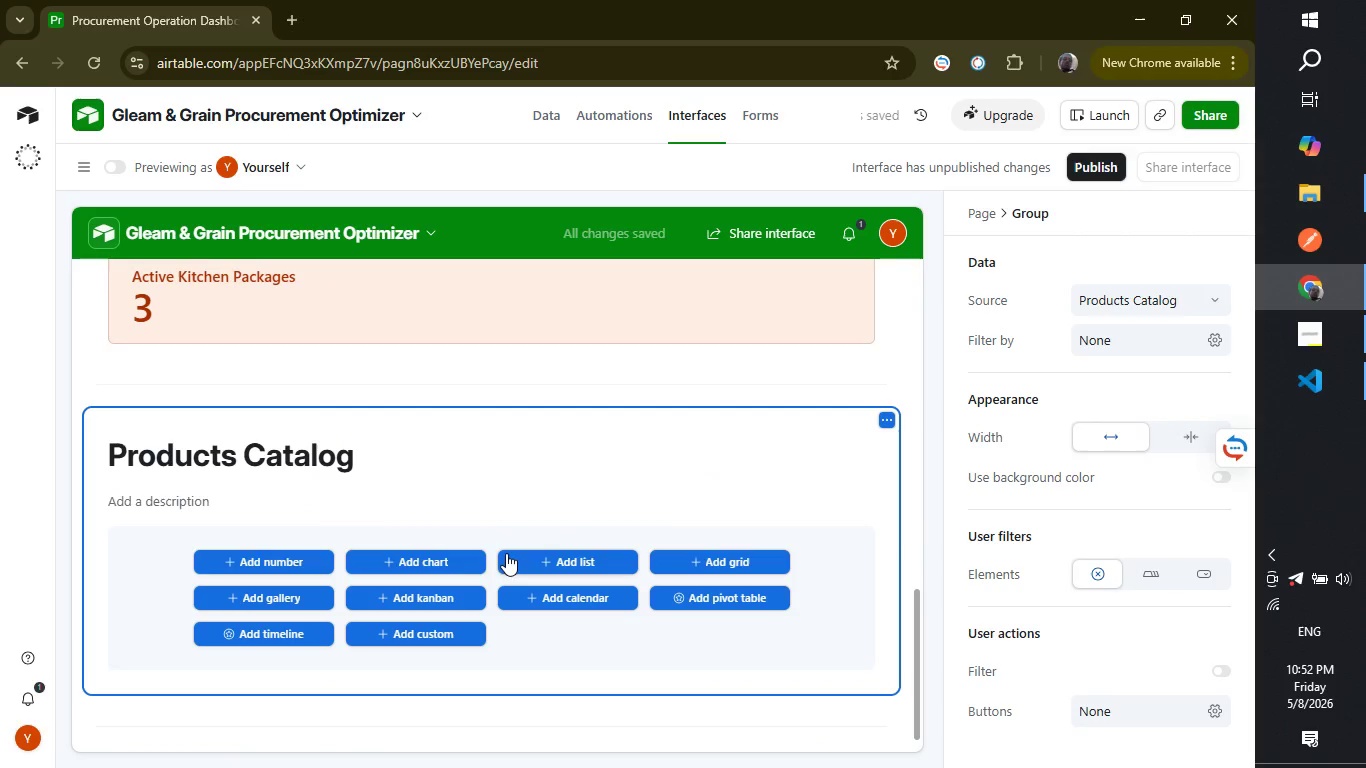 
left_click([439, 550])
 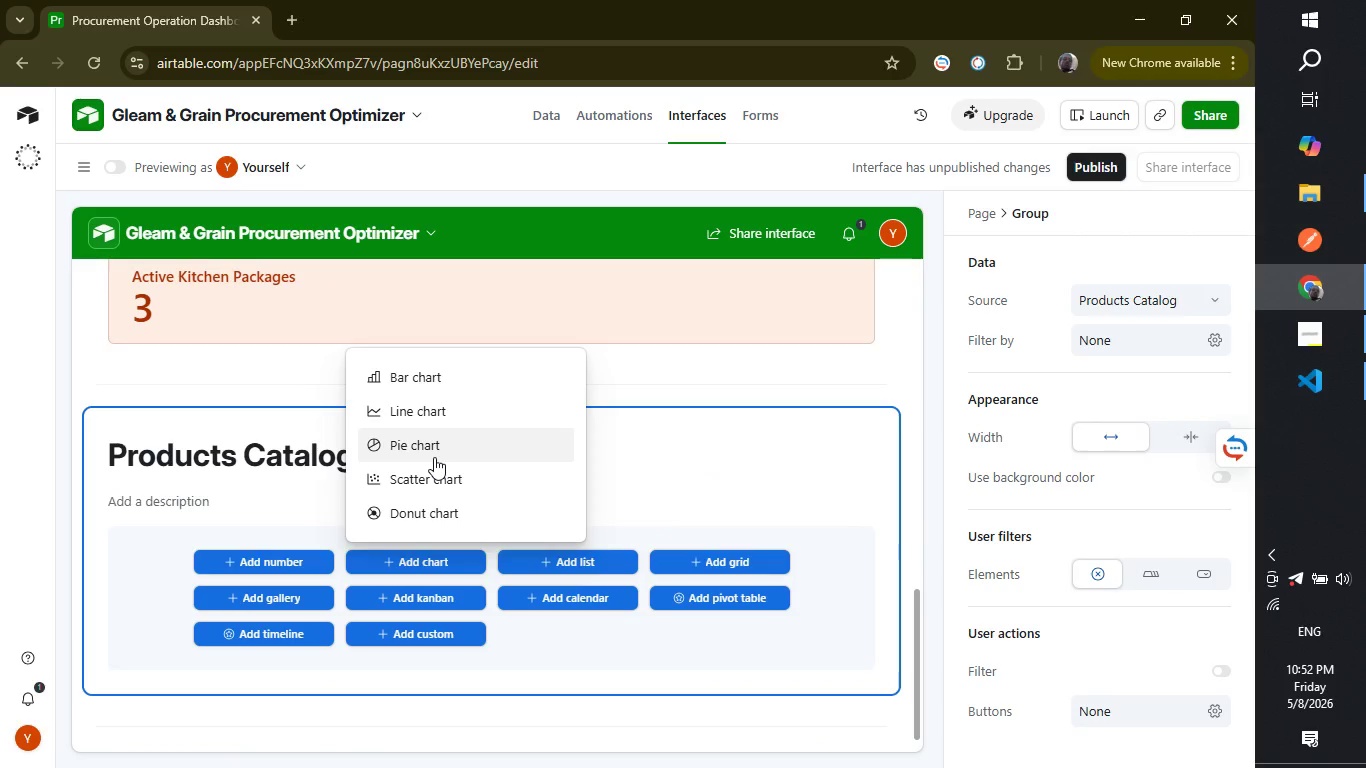 
wait(9.44)
 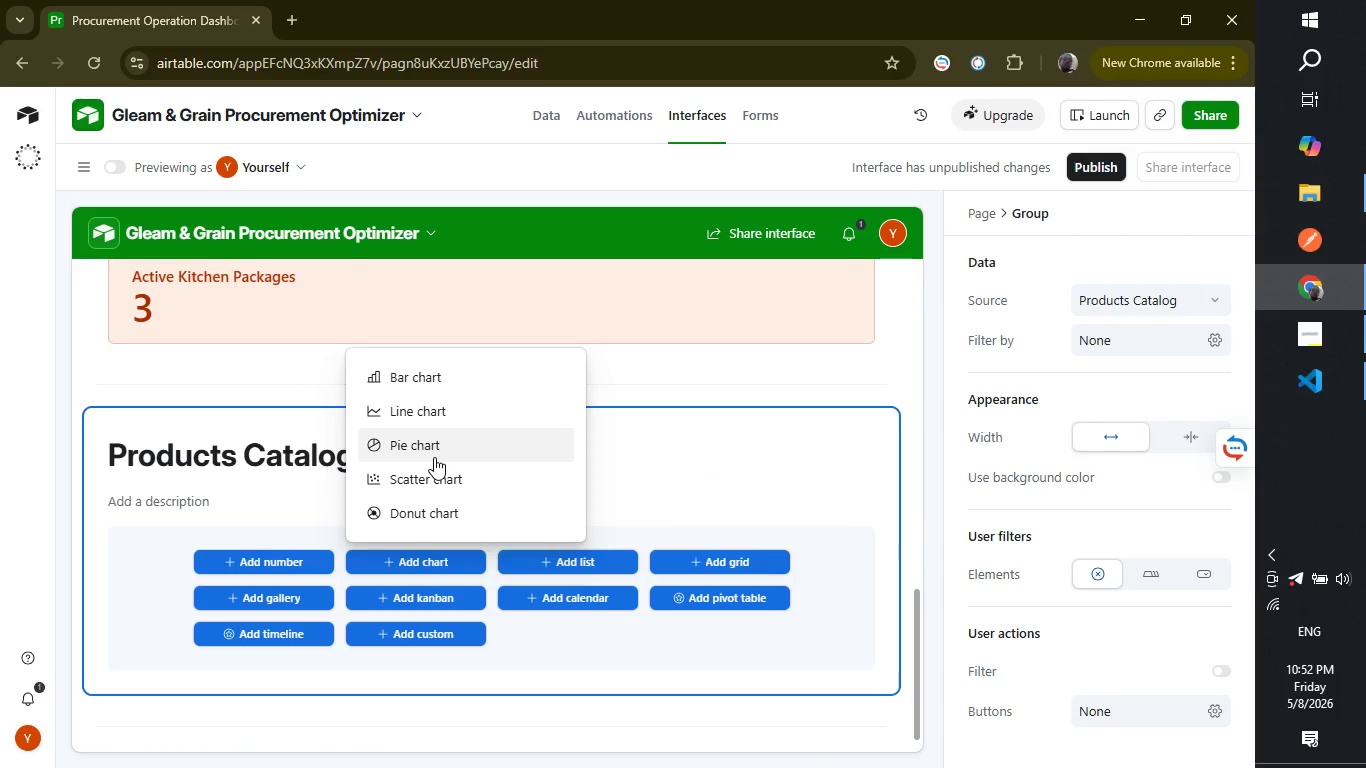 
left_click([440, 521])
 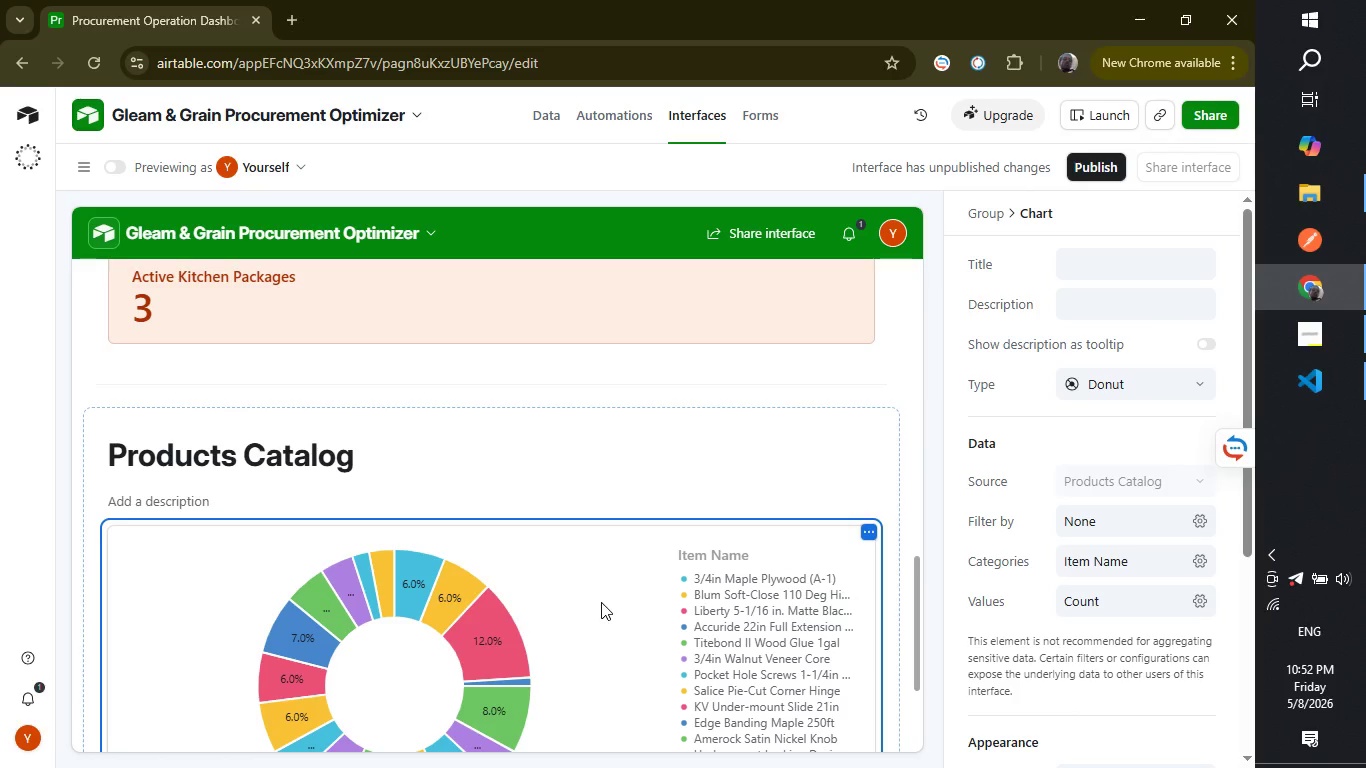 
wait(14.91)
 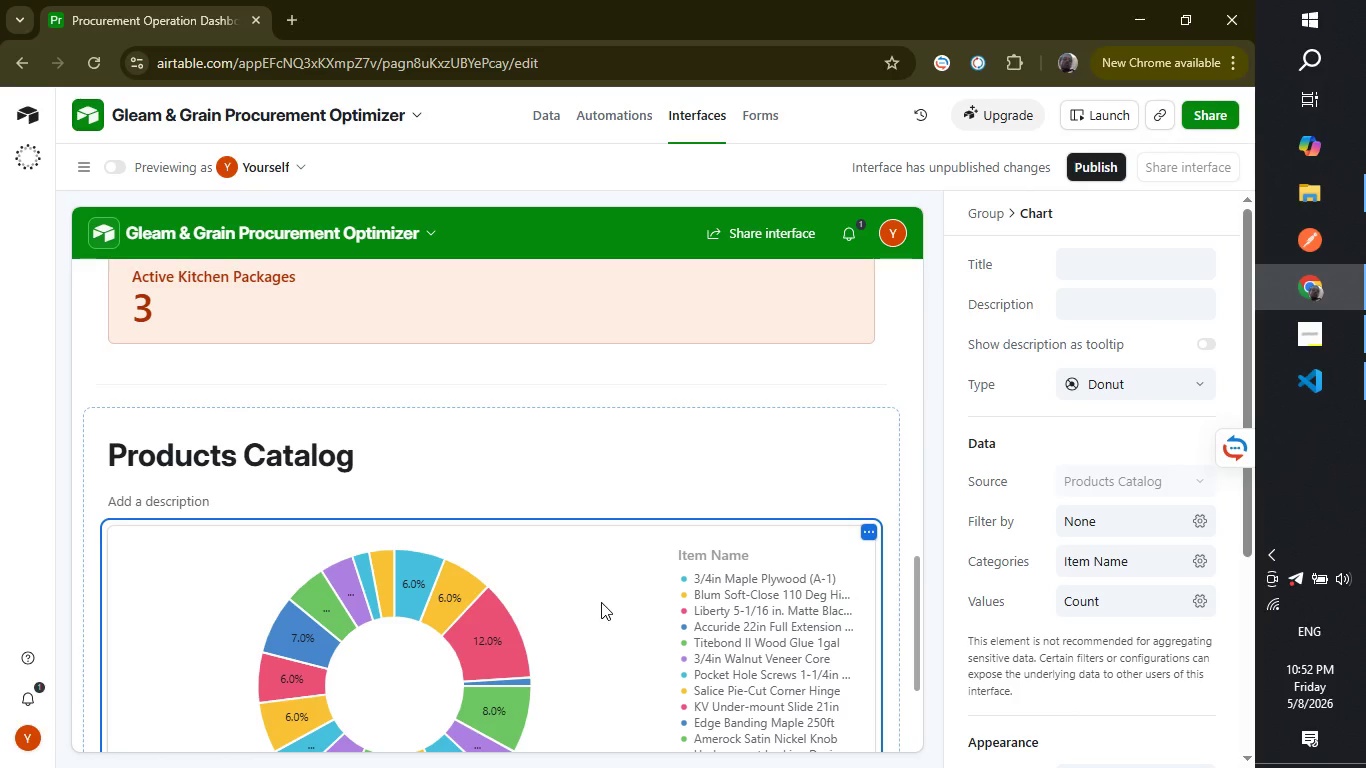 
left_click([1175, 560])
 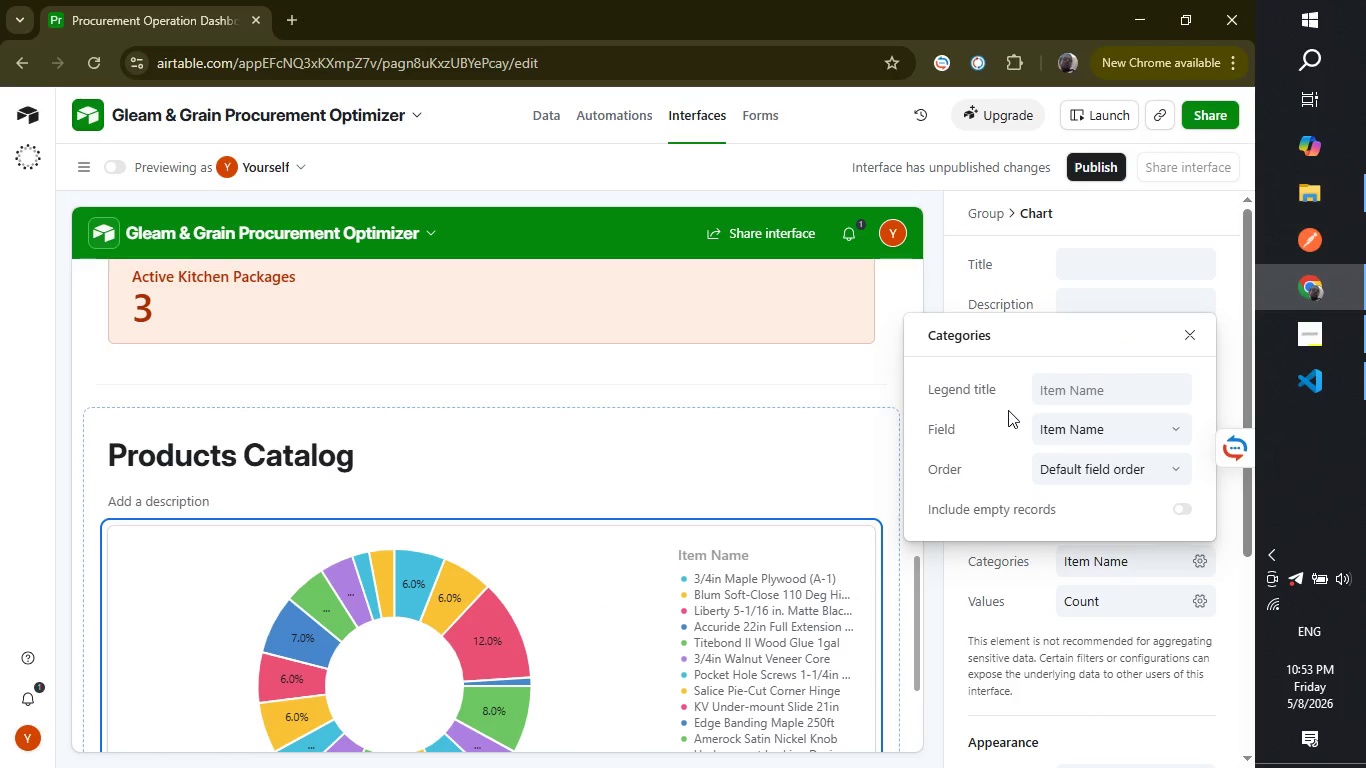 
scroll: coordinate [960, 473], scroll_direction: down, amount: 3.0
 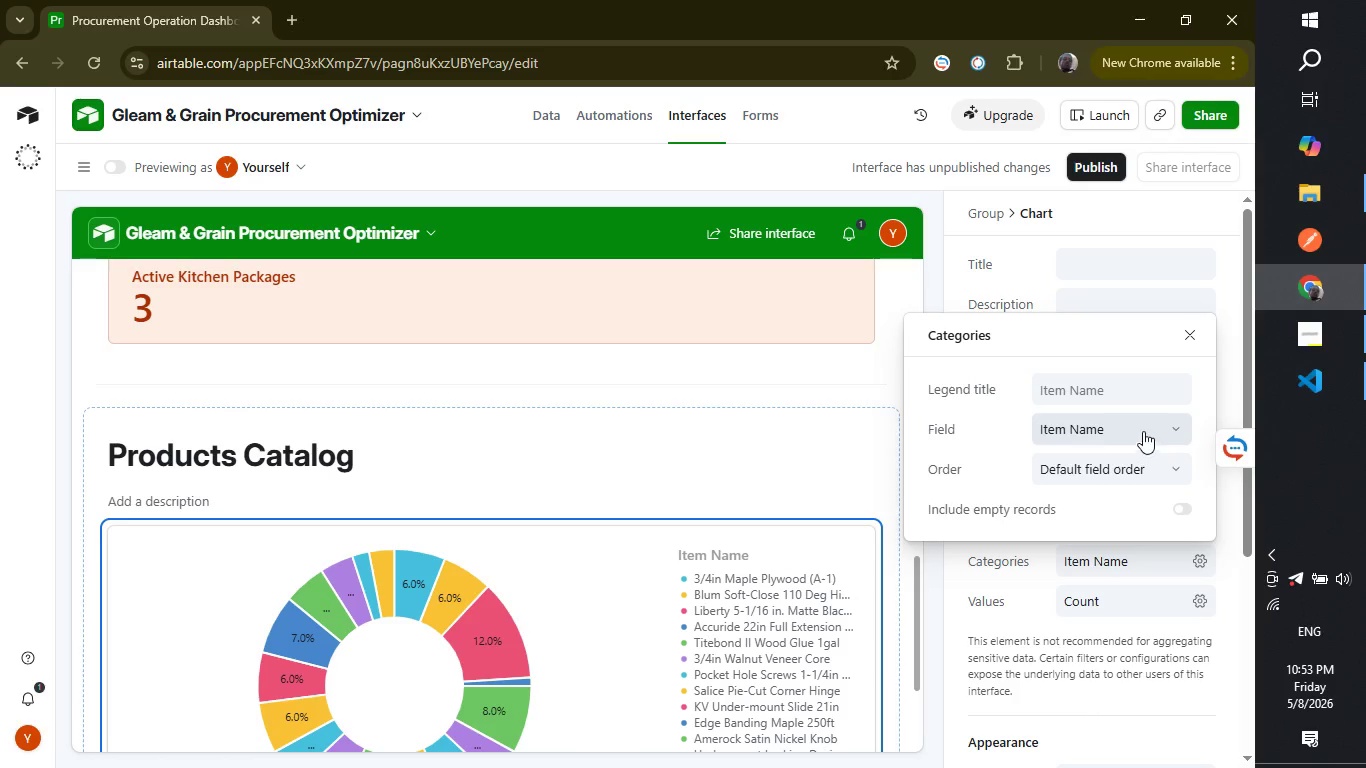 
left_click([1143, 421])
 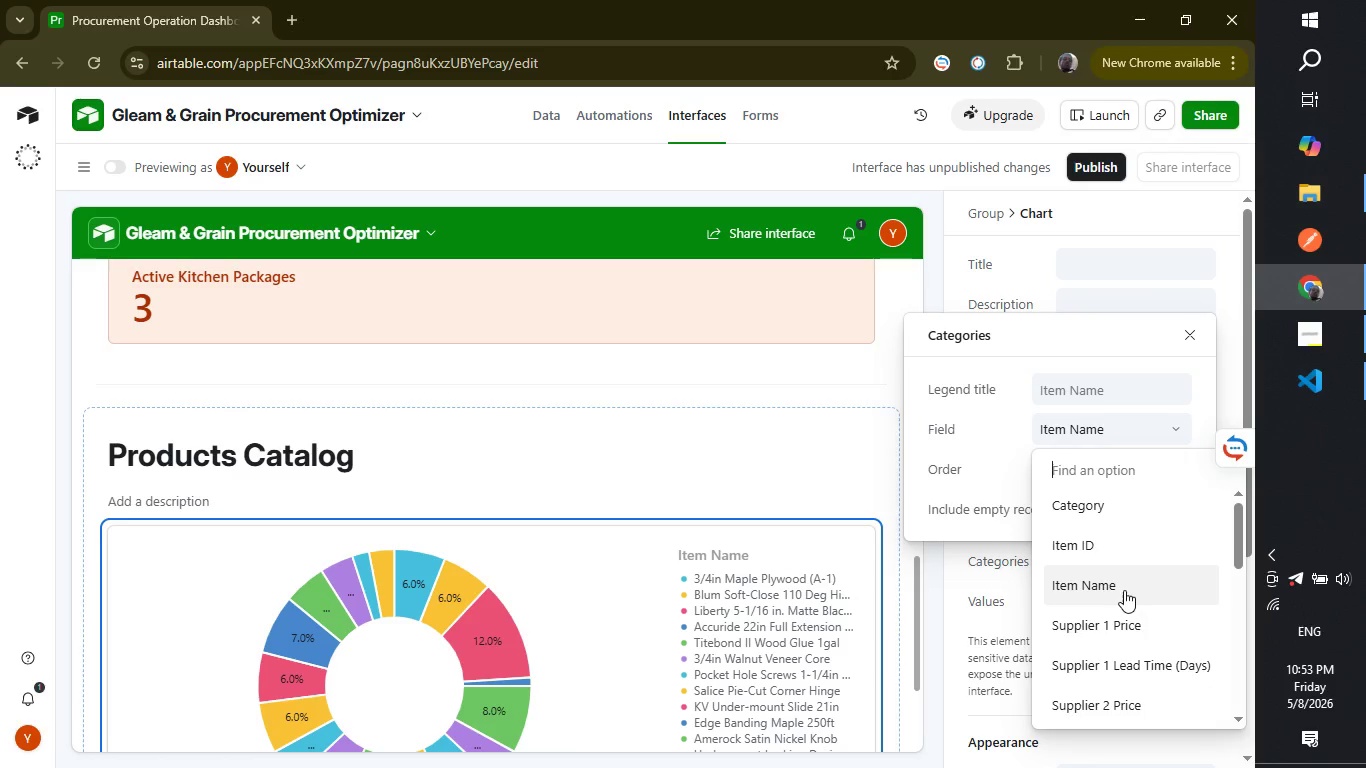 
scroll: coordinate [1122, 624], scroll_direction: down, amount: 3.0
 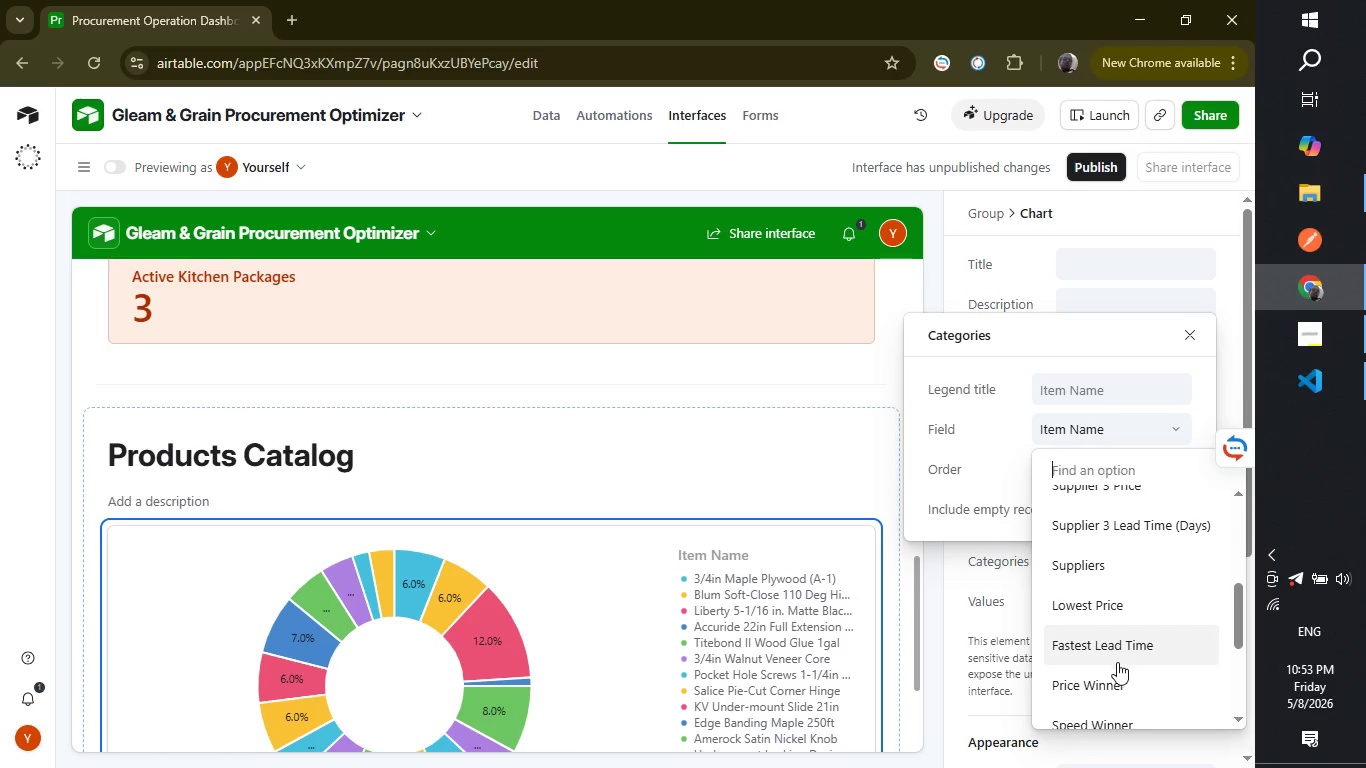 
left_click([1117, 672])
 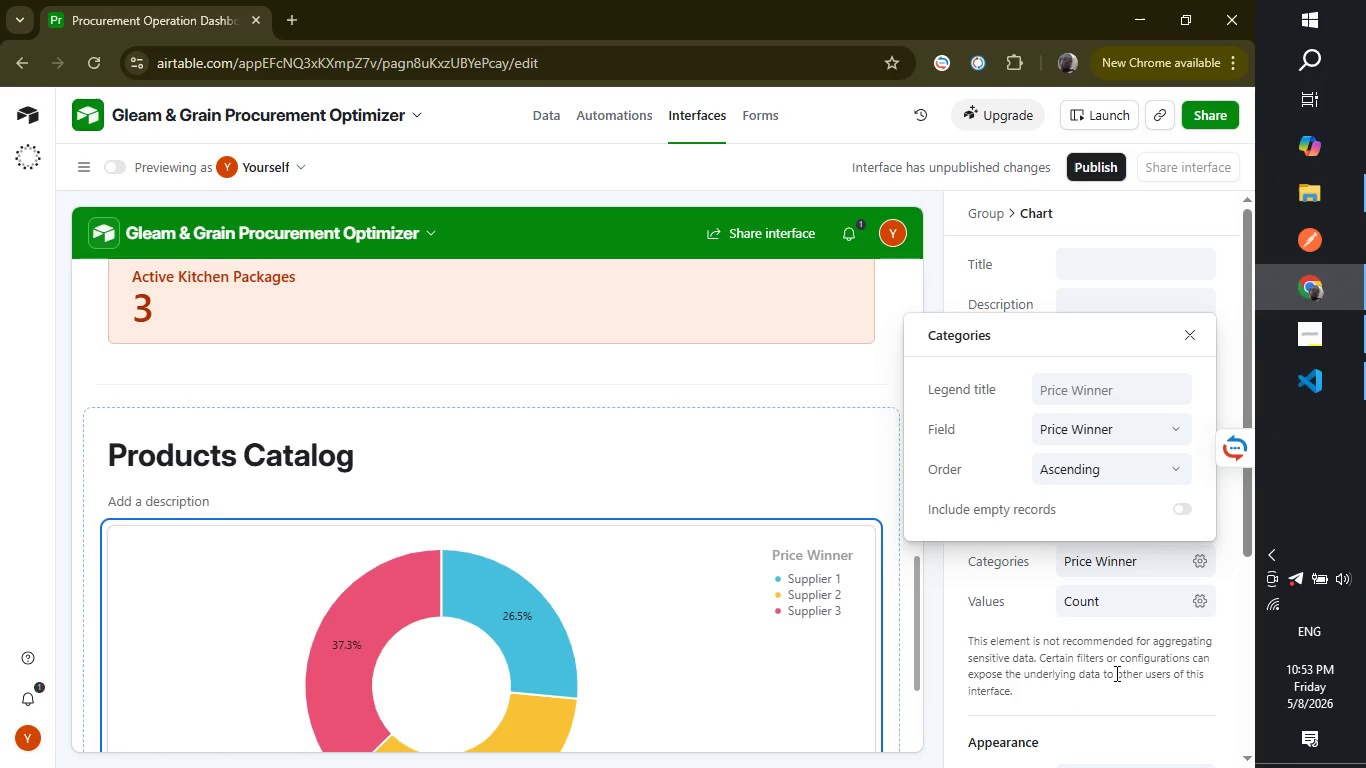 
wait(13.14)
 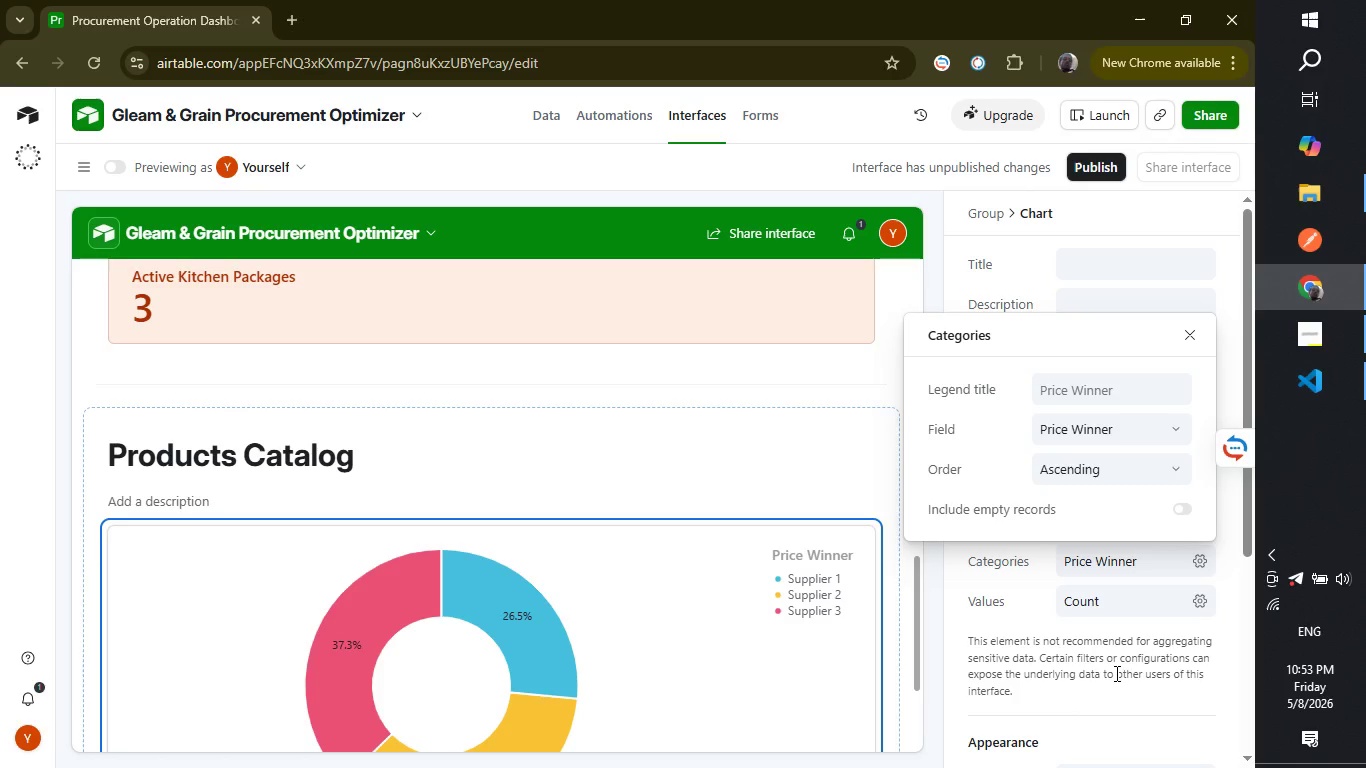 
left_click([1181, 331])
 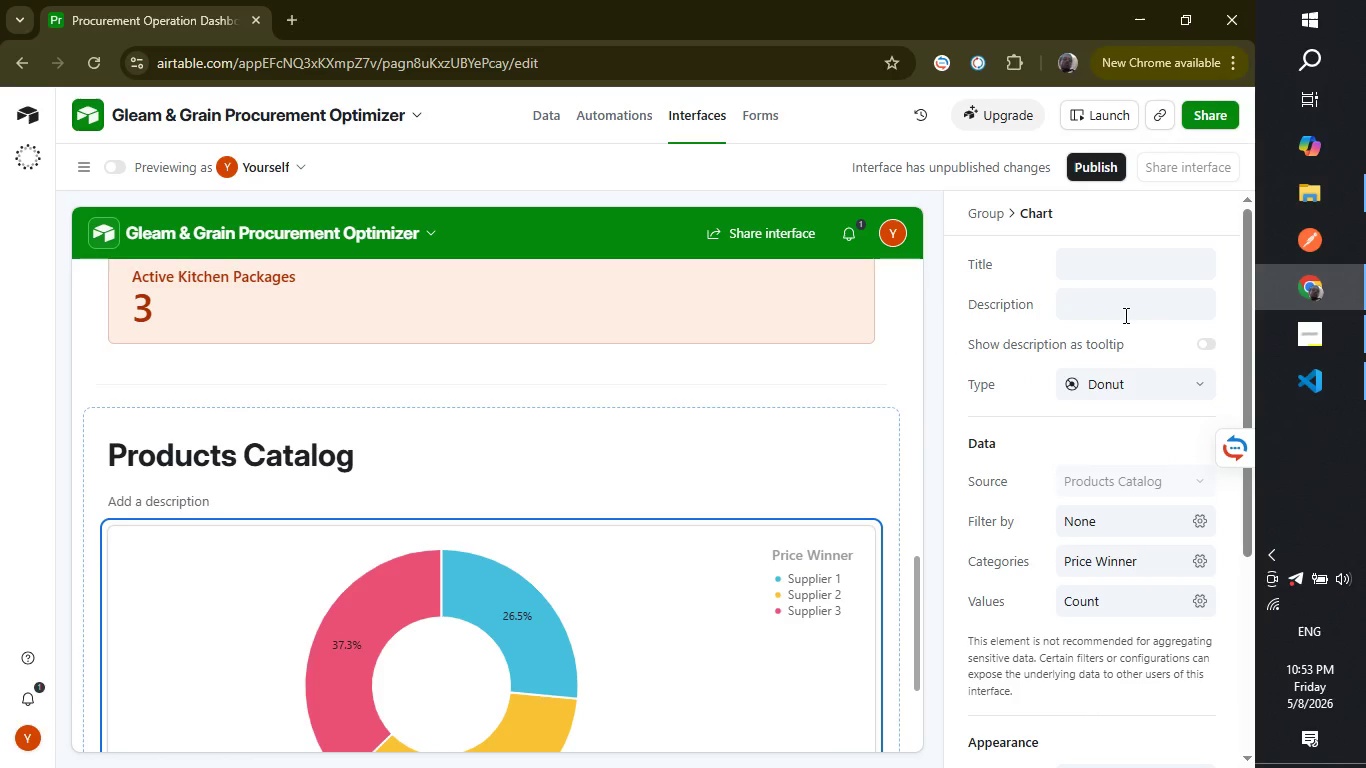 
scroll: coordinate [1124, 311], scroll_direction: up, amount: 2.0
 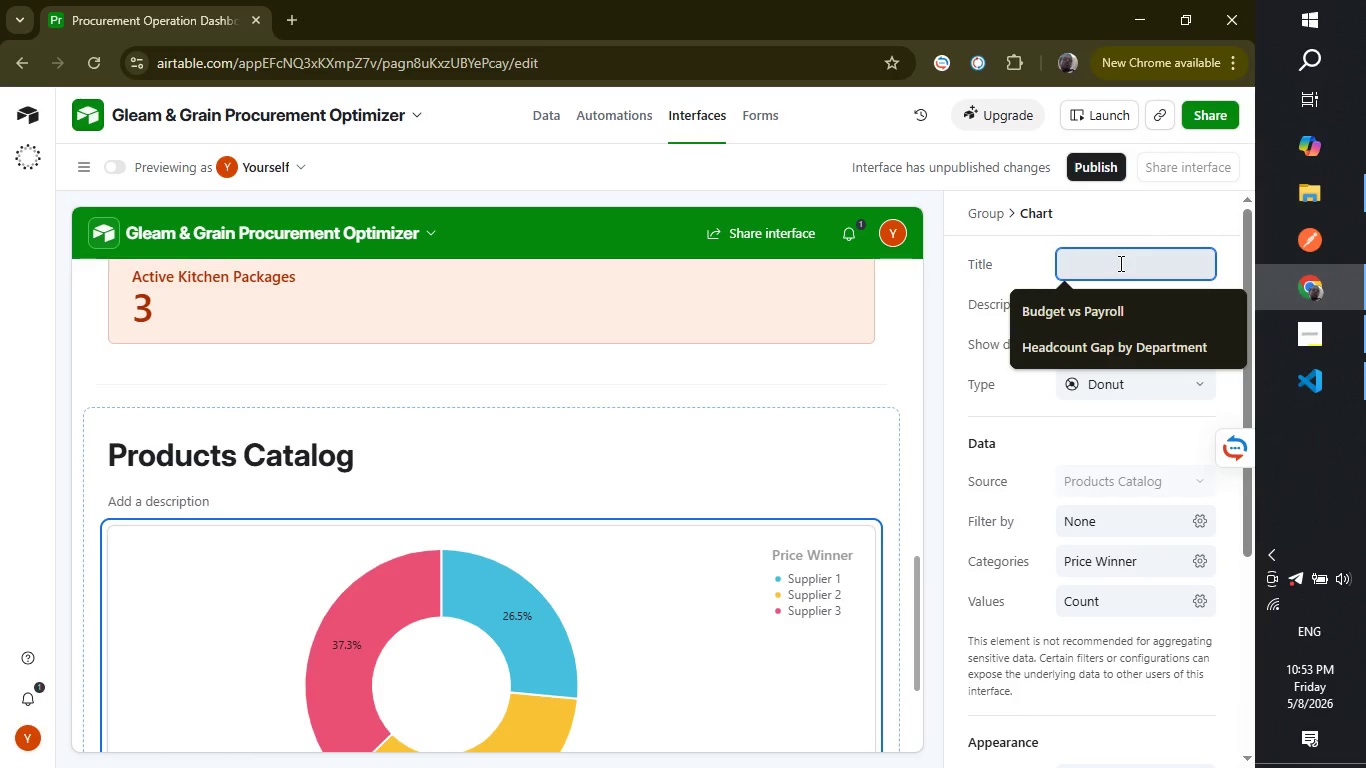 
type(Supplier Price 'w)
key(Backspace)
type(Wins)
 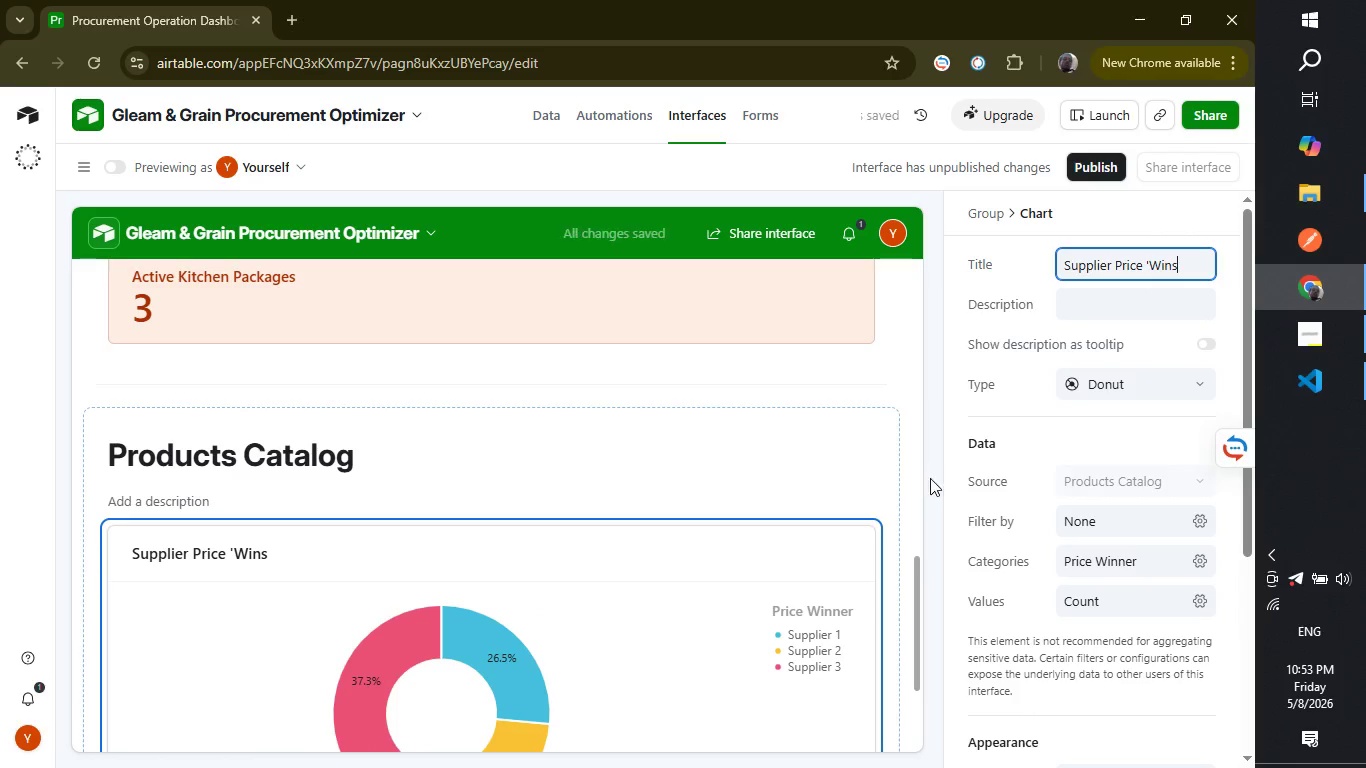 
scroll: coordinate [708, 642], scroll_direction: down, amount: 3.0
 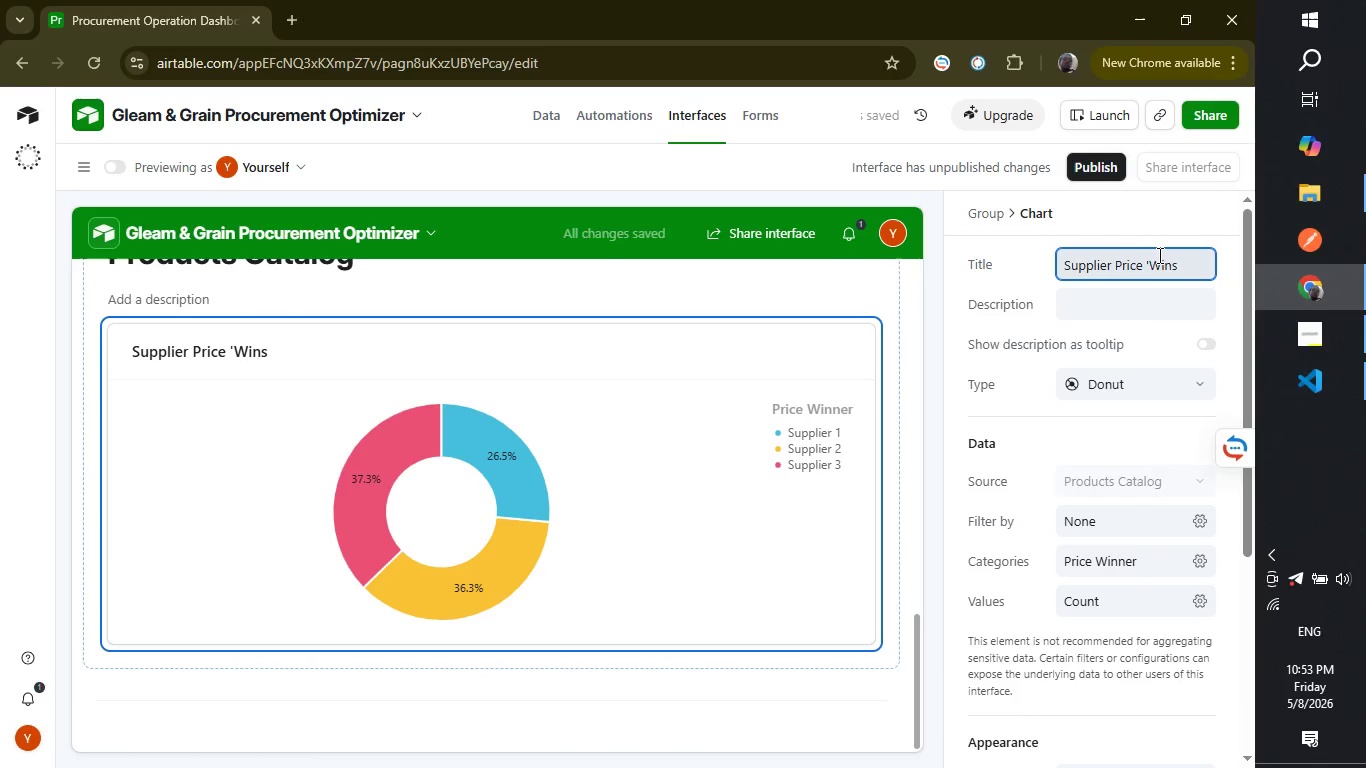 
left_click([1147, 264])
 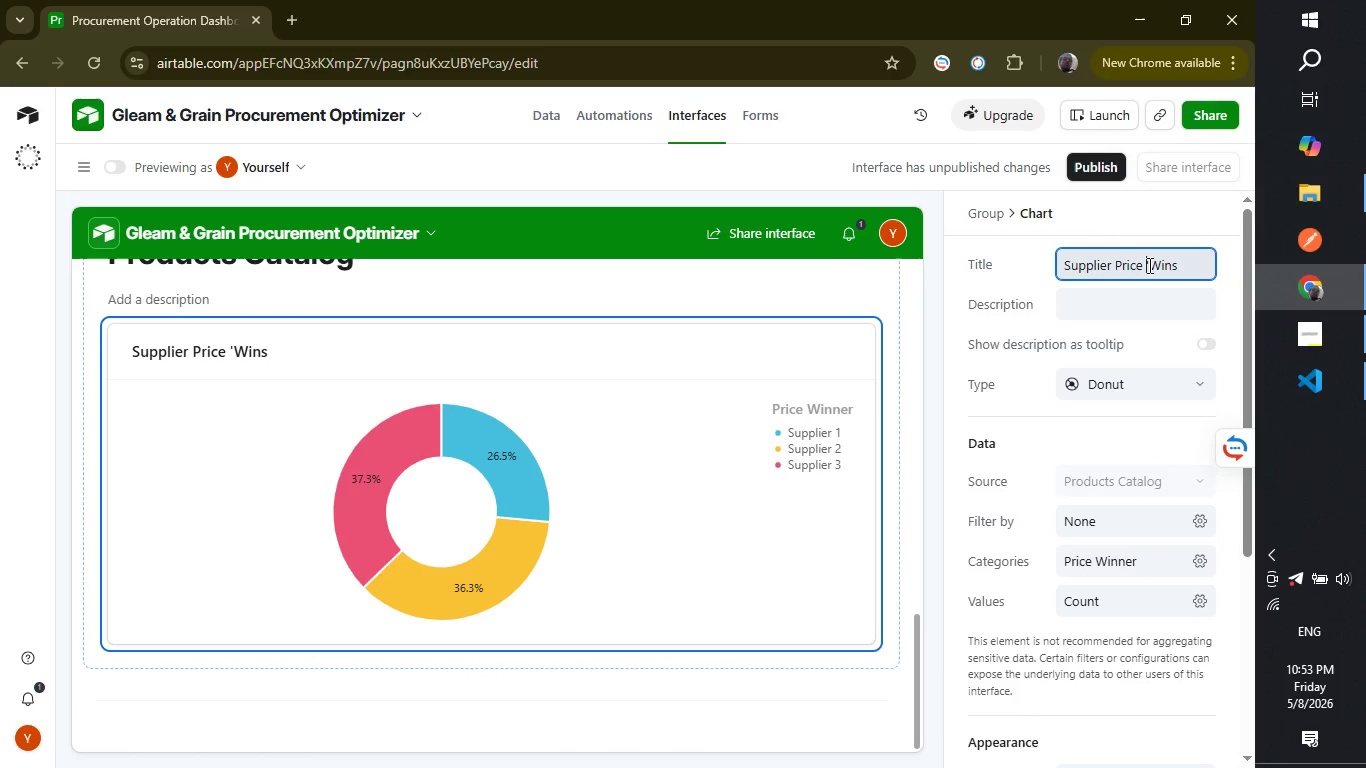 
key(ArrowRight)
 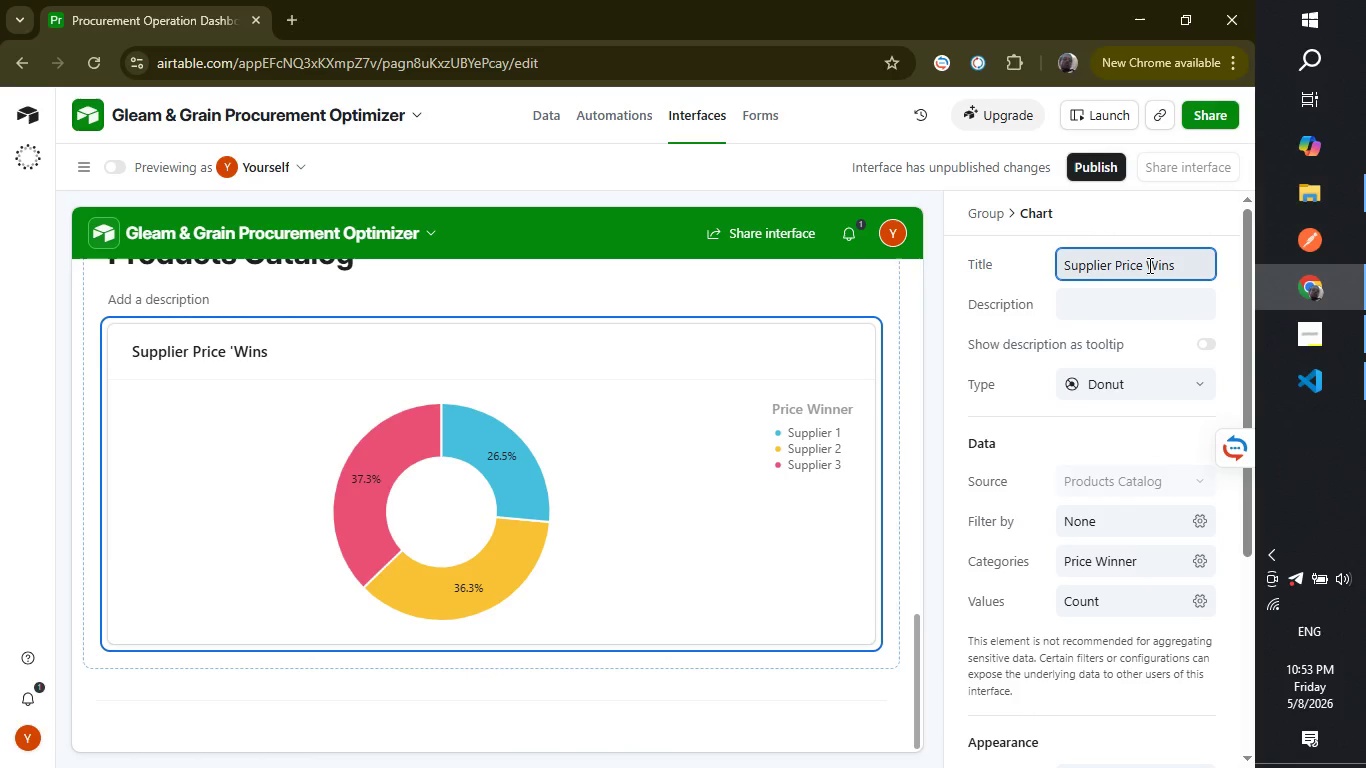 
key(Backspace)
 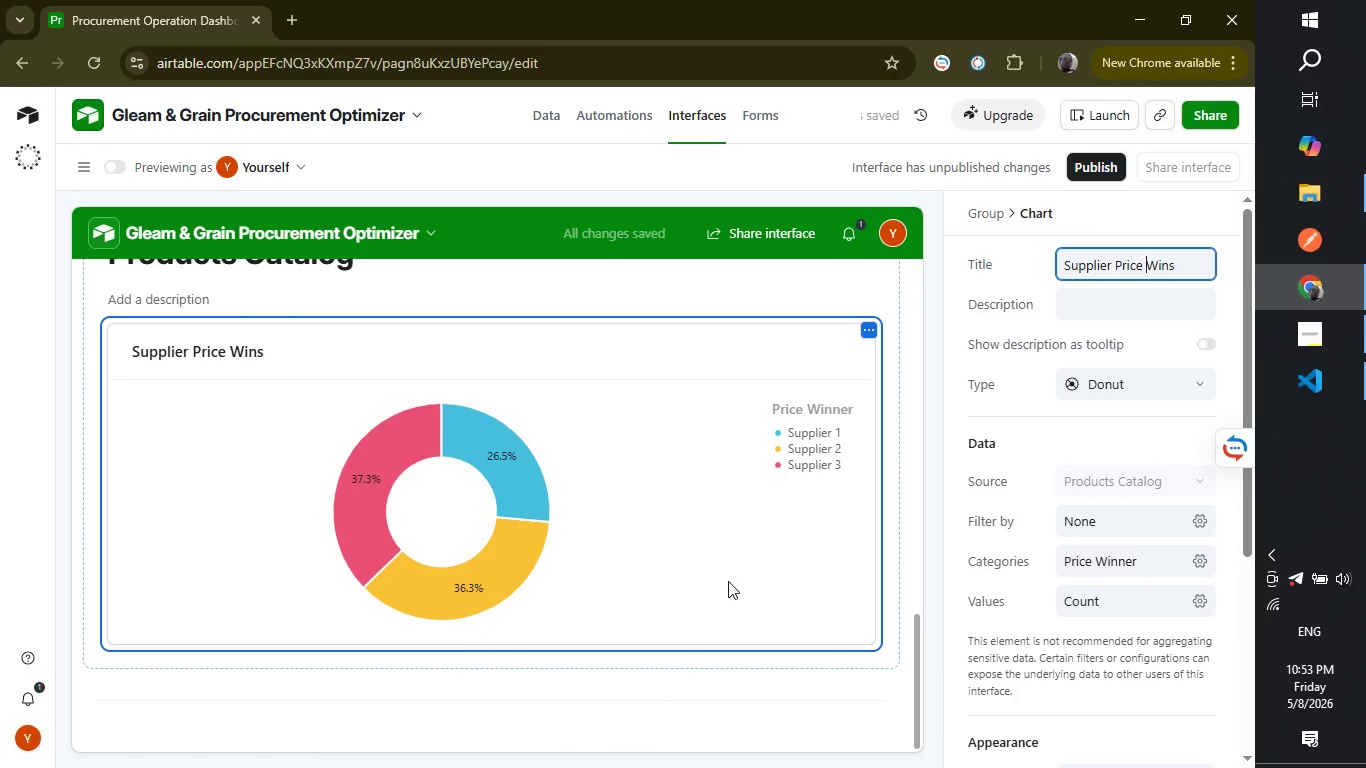 
scroll: coordinate [1127, 656], scroll_direction: down, amount: 2.0
 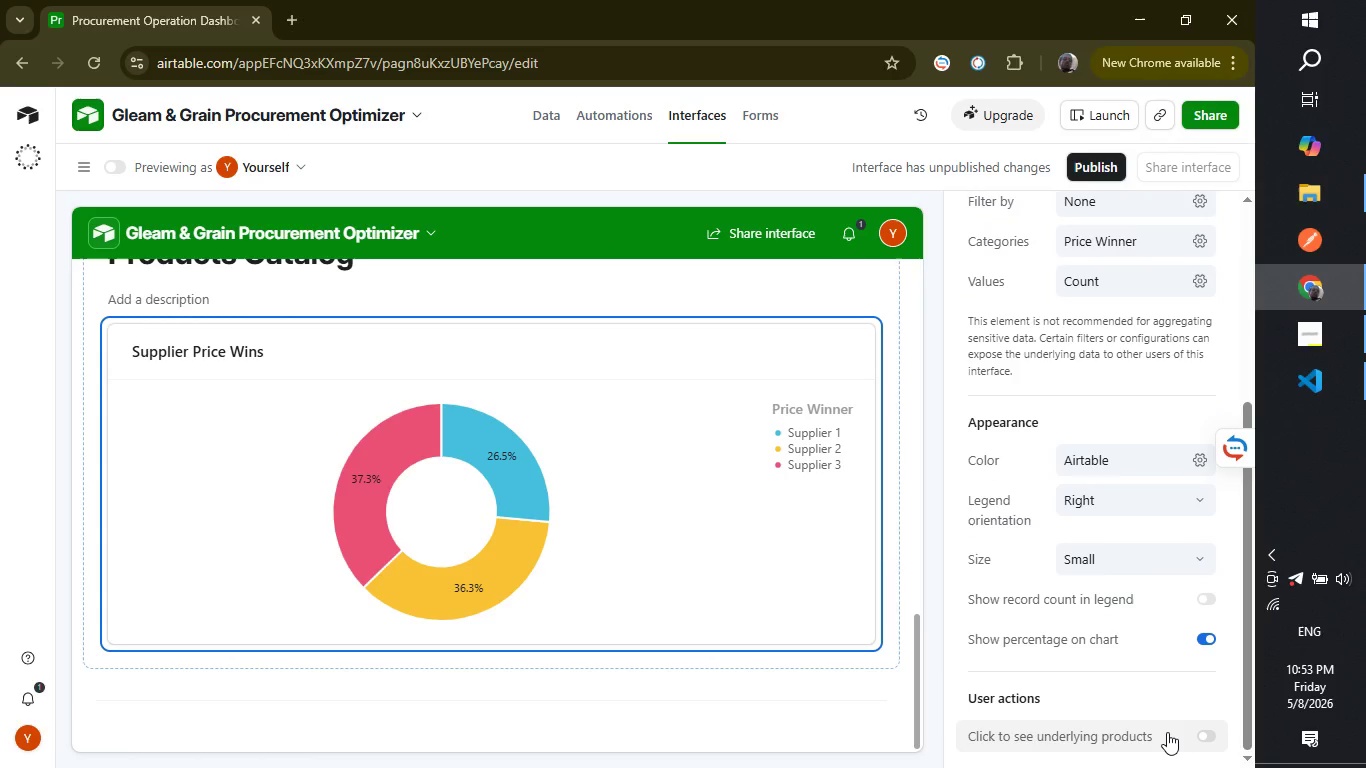 
wait(14.78)
 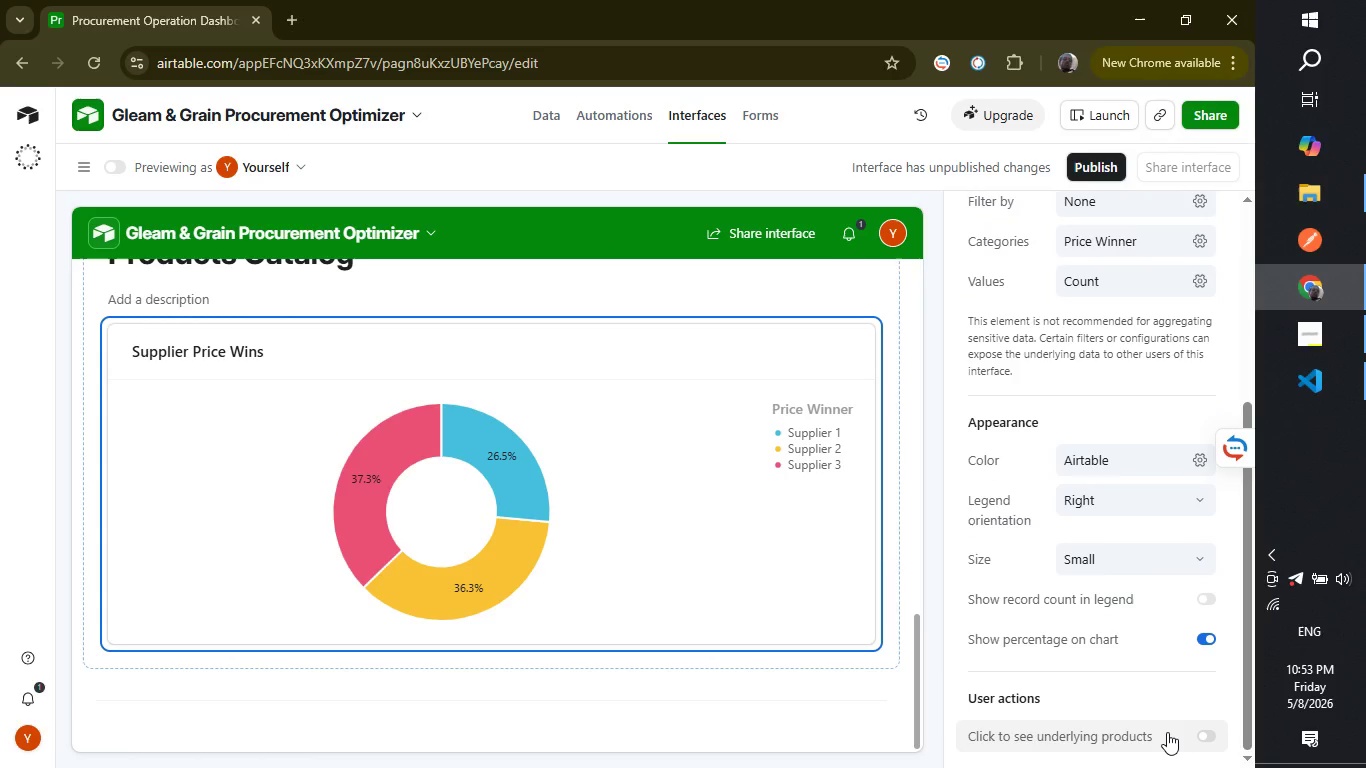 
scroll: coordinate [535, 710], scroll_direction: down, amount: 3.0
 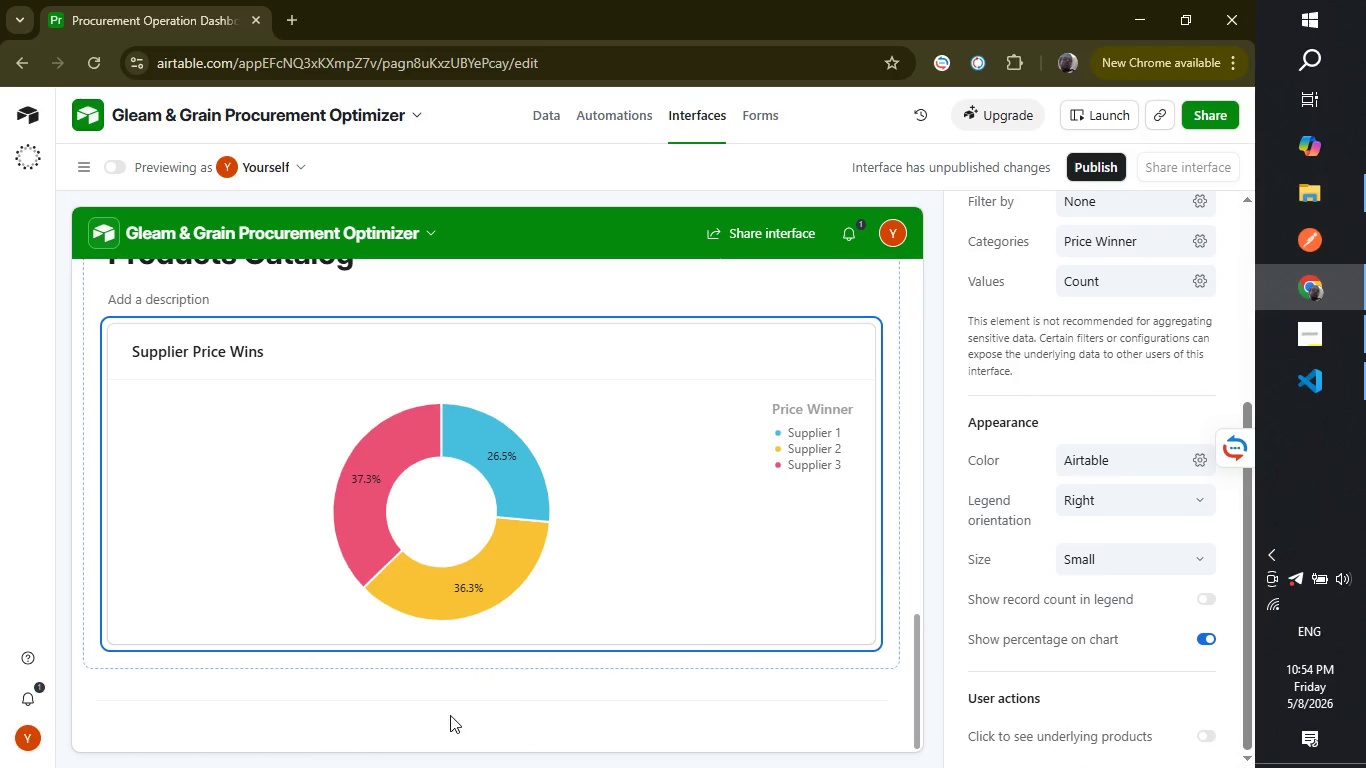 
scroll: coordinate [463, 714], scroll_direction: up, amount: 1.0
 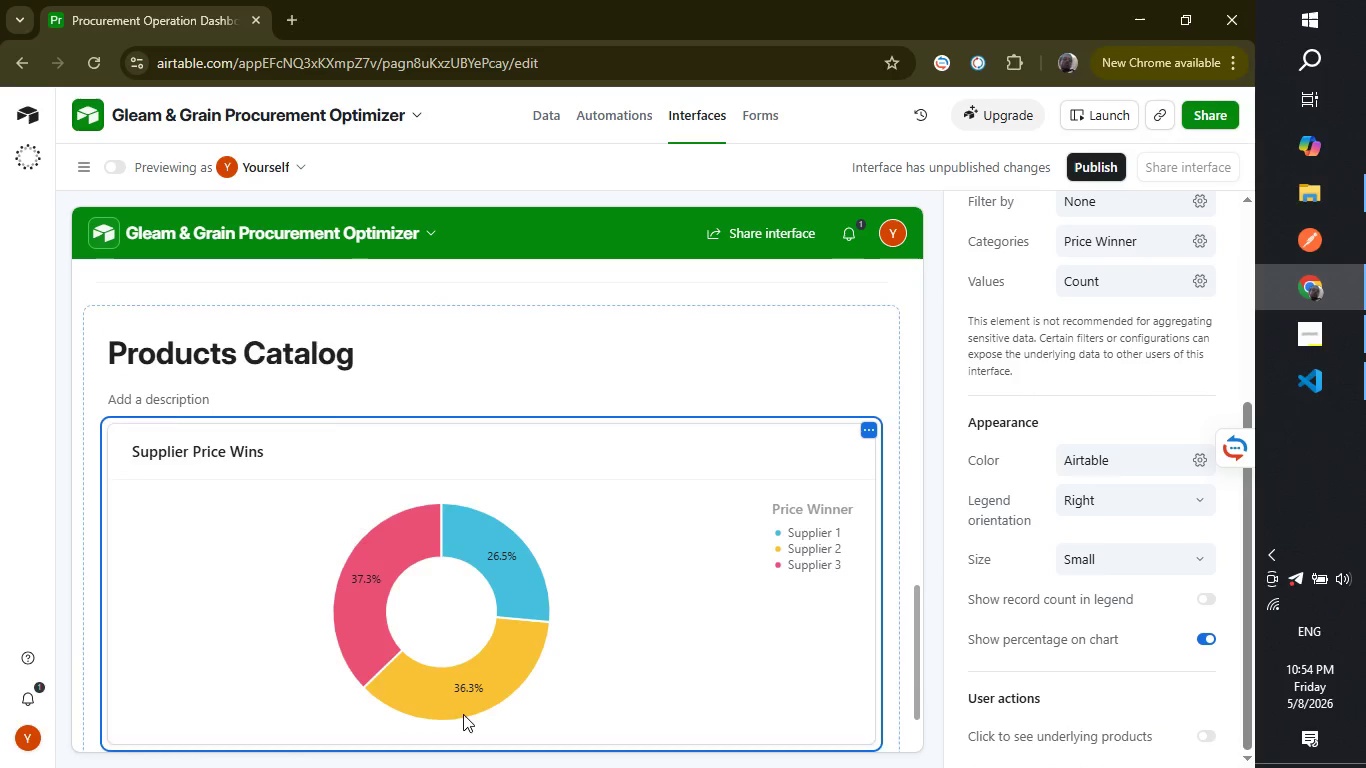 
scroll: coordinate [463, 714], scroll_direction: down, amount: 3.0
 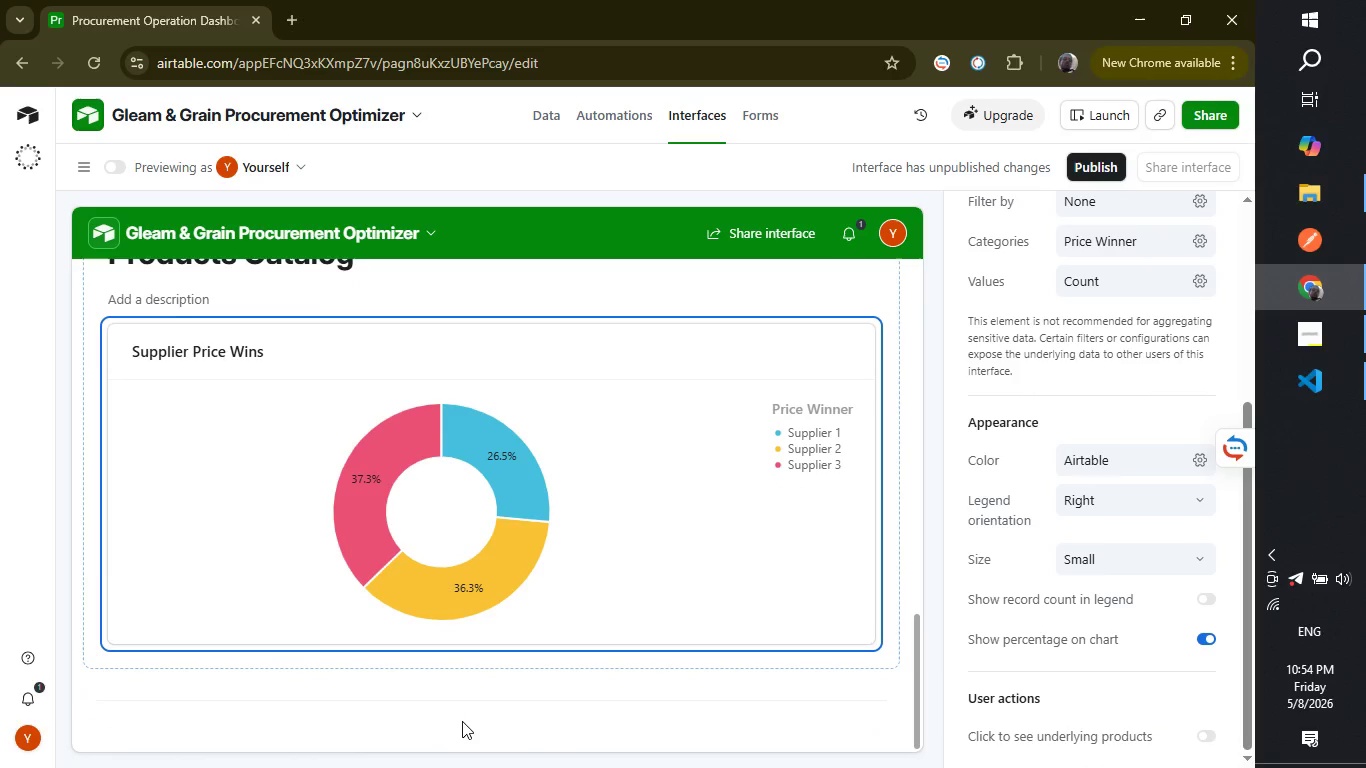 
wait(6.16)
 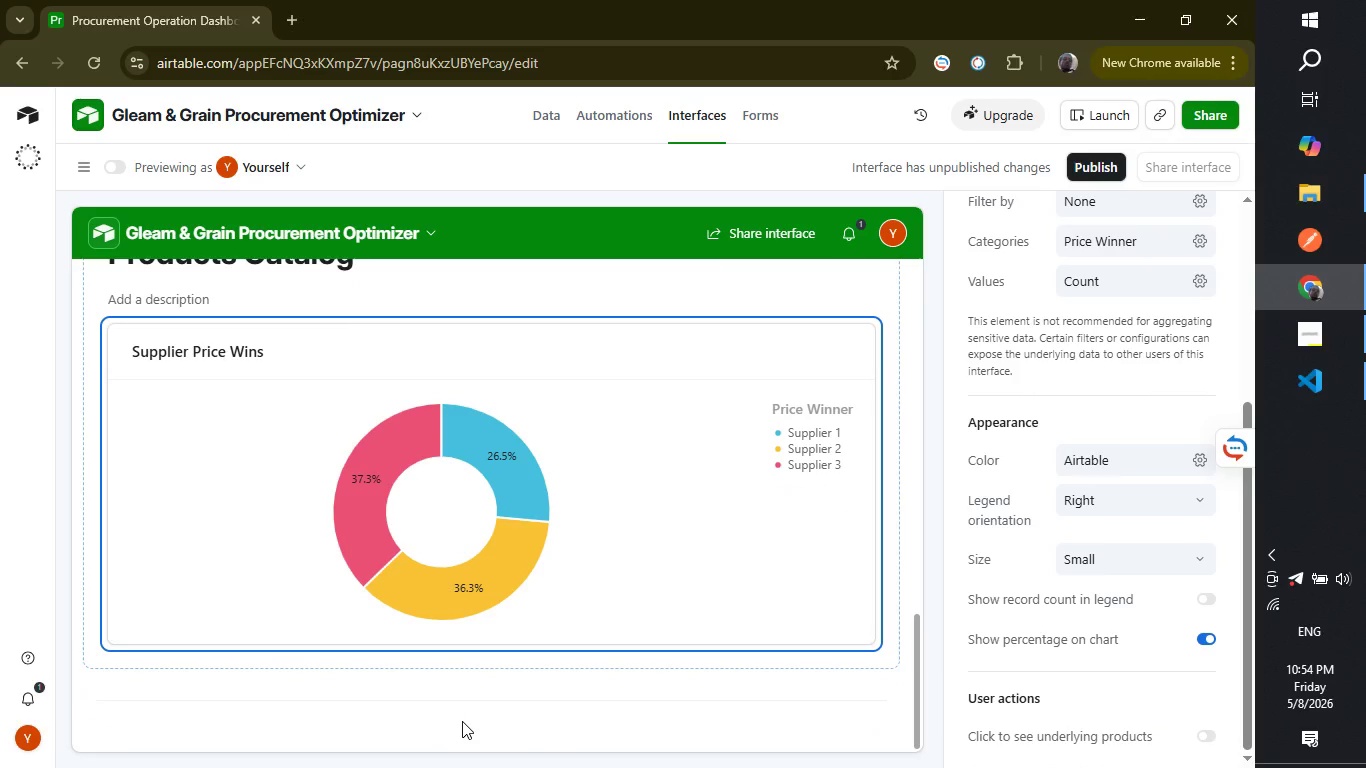 
scroll: coordinate [473, 743], scroll_direction: down, amount: 3.0
 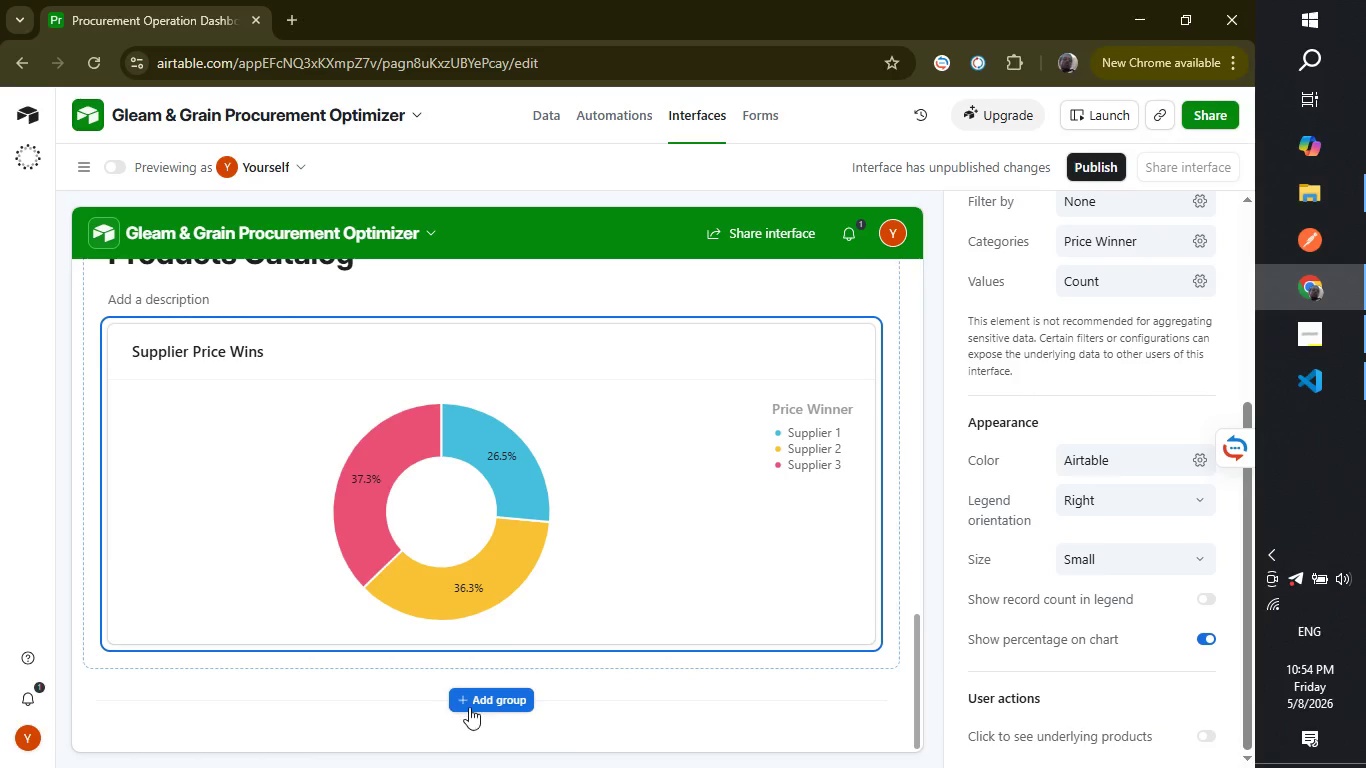 
left_click([488, 702])
 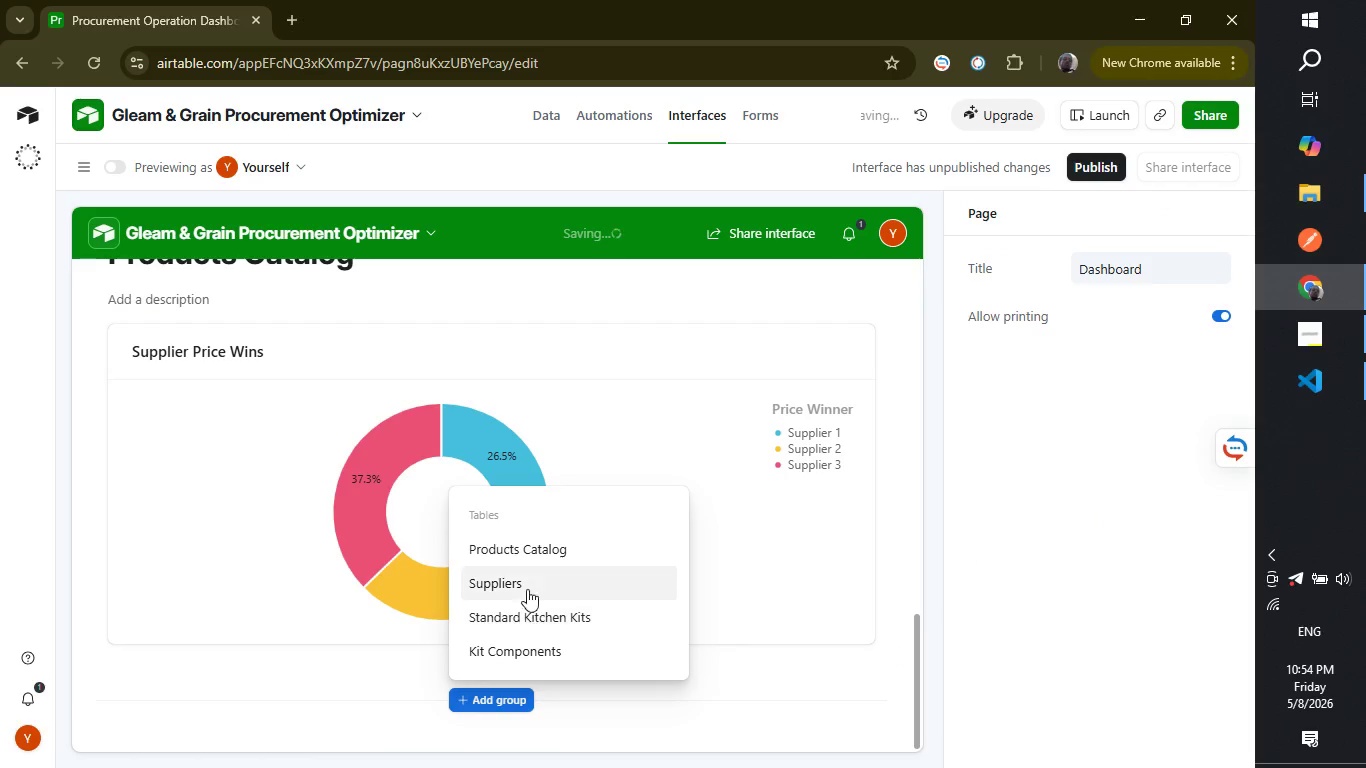 
left_click([550, 546])
 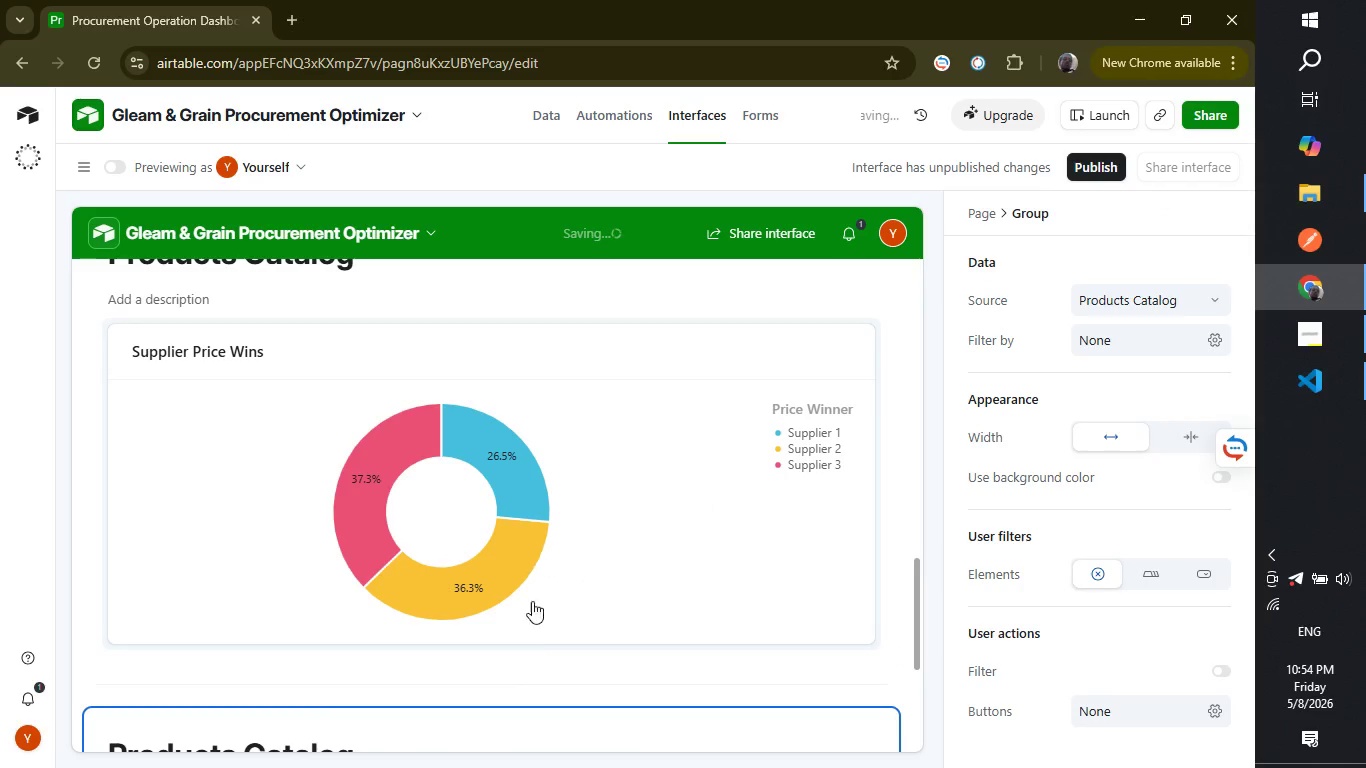 
scroll: coordinate [532, 678], scroll_direction: down, amount: 3.0
 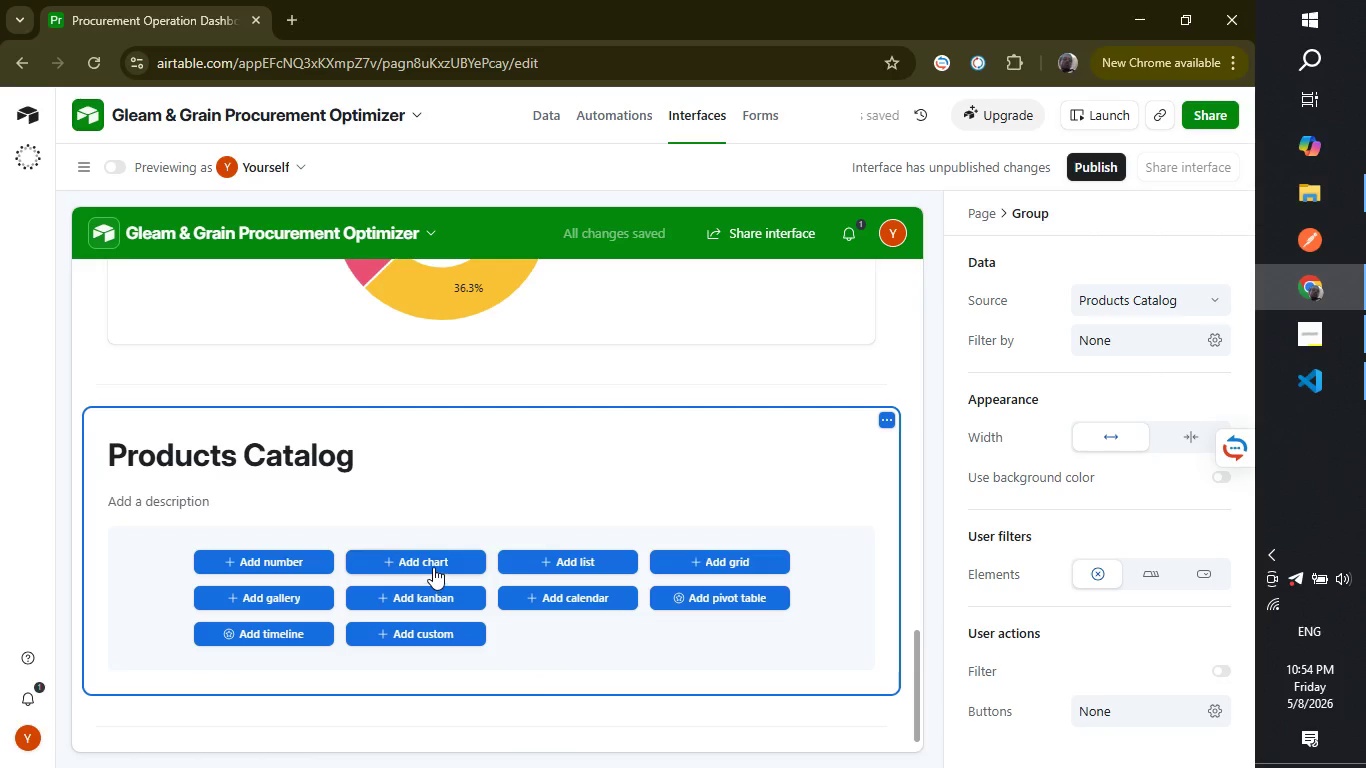 
left_click([433, 559])
 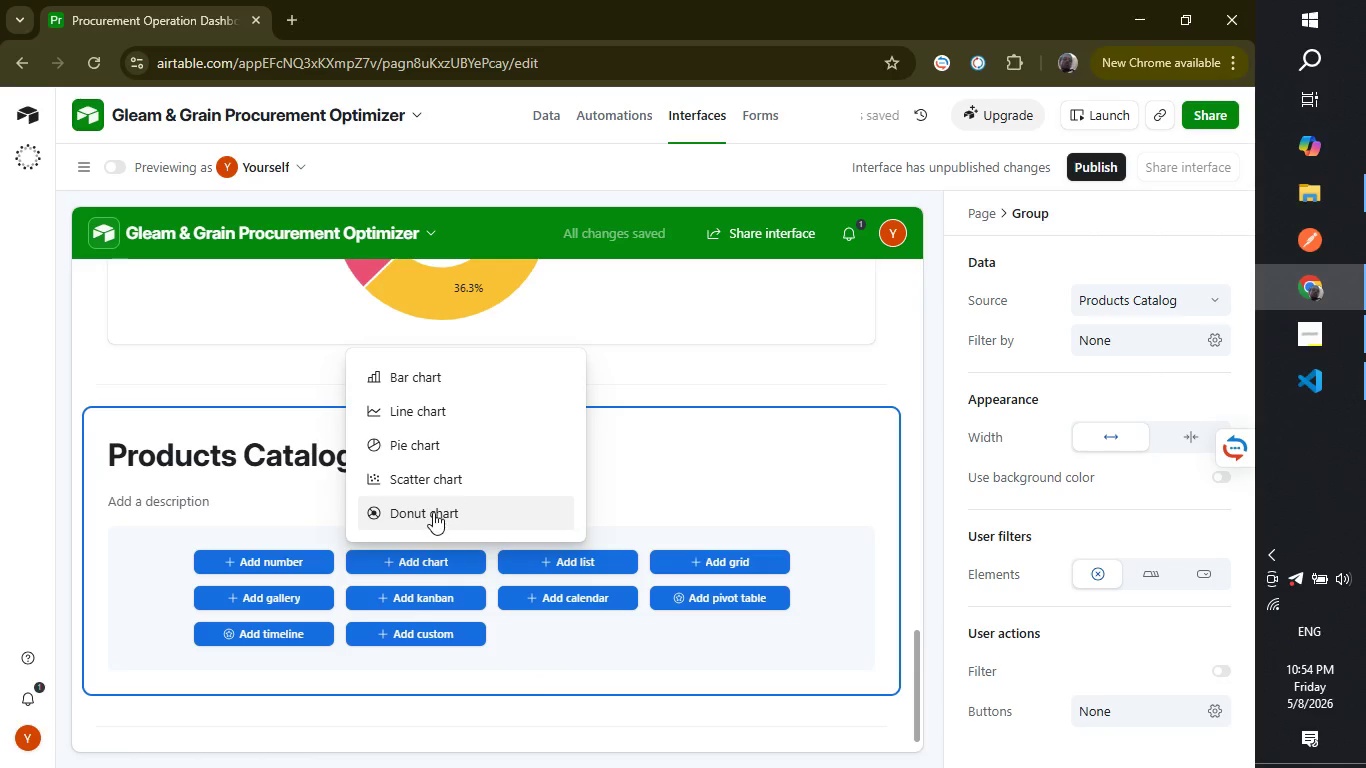 
left_click([433, 512])
 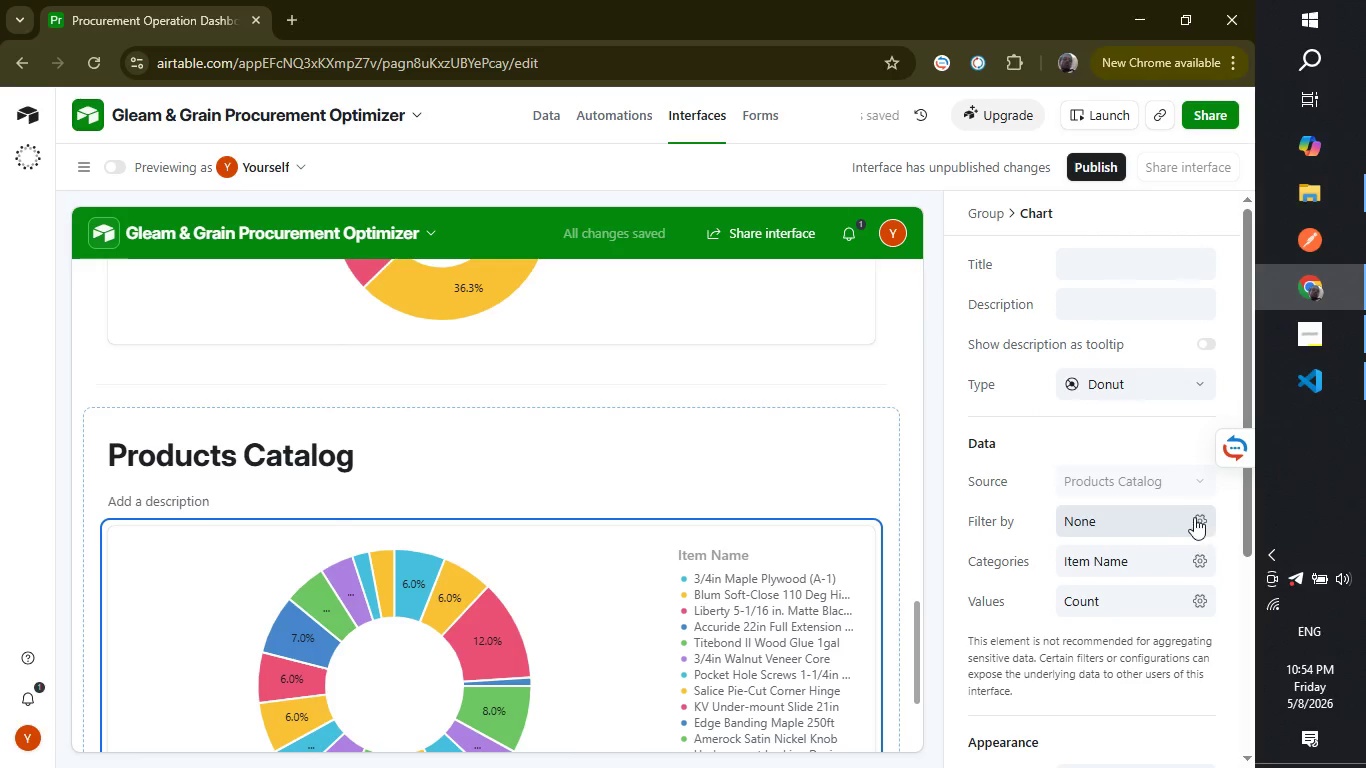 
left_click([1126, 560])
 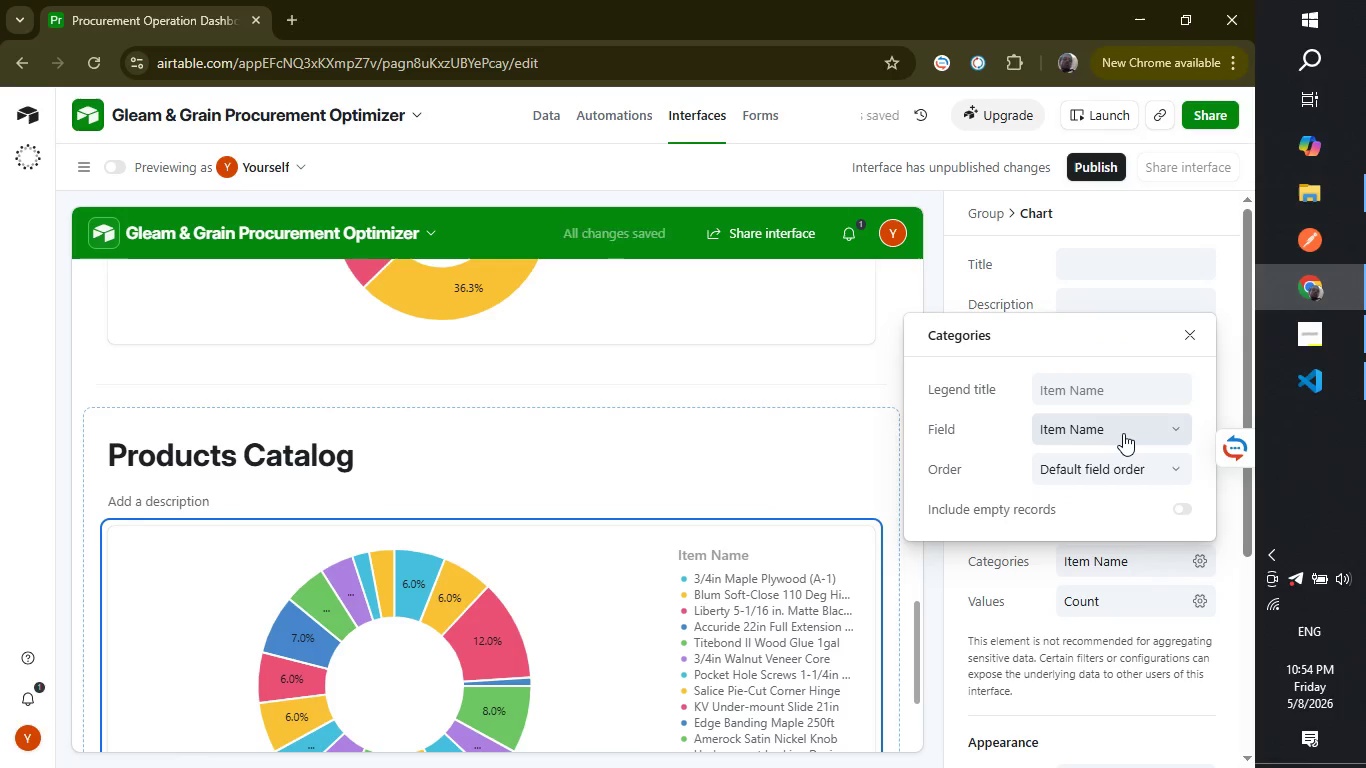 
left_click([1123, 433])
 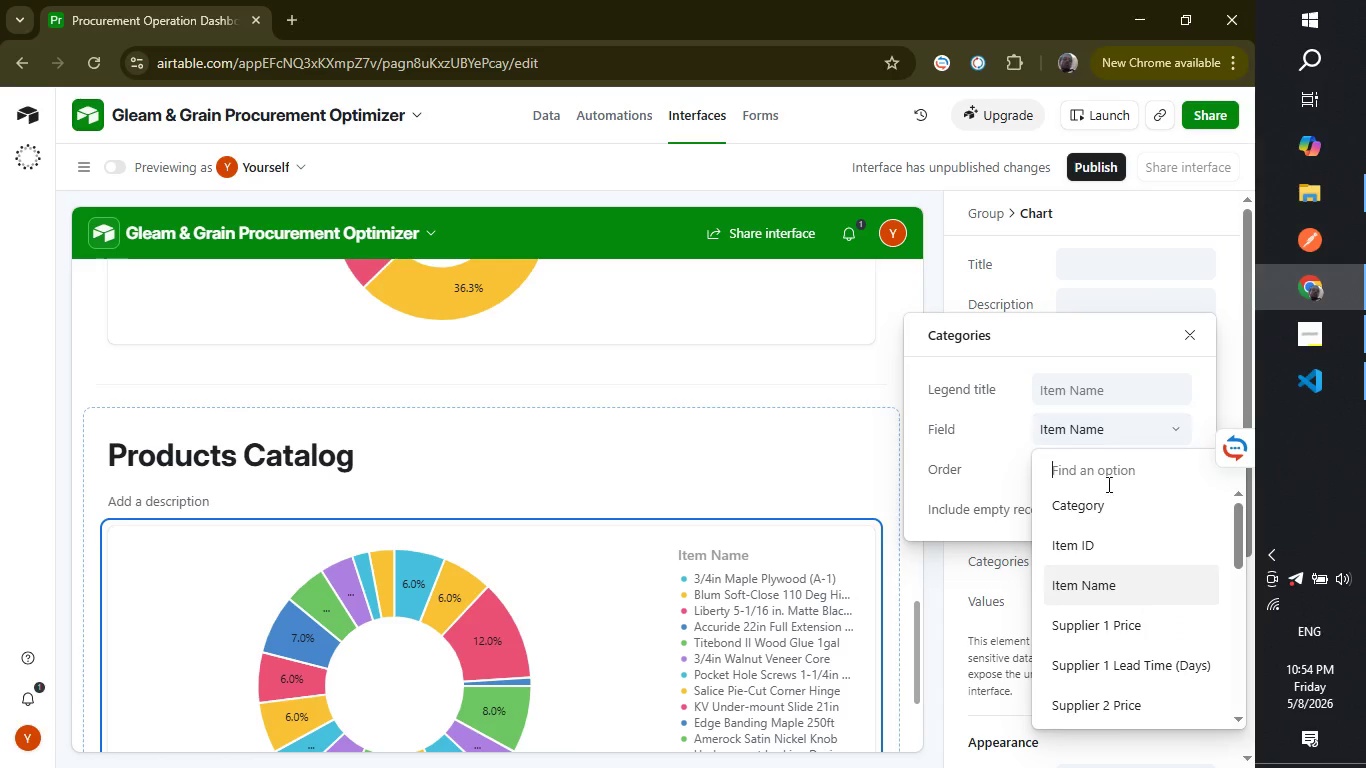 
scroll: coordinate [1116, 630], scroll_direction: down, amount: 4.0
 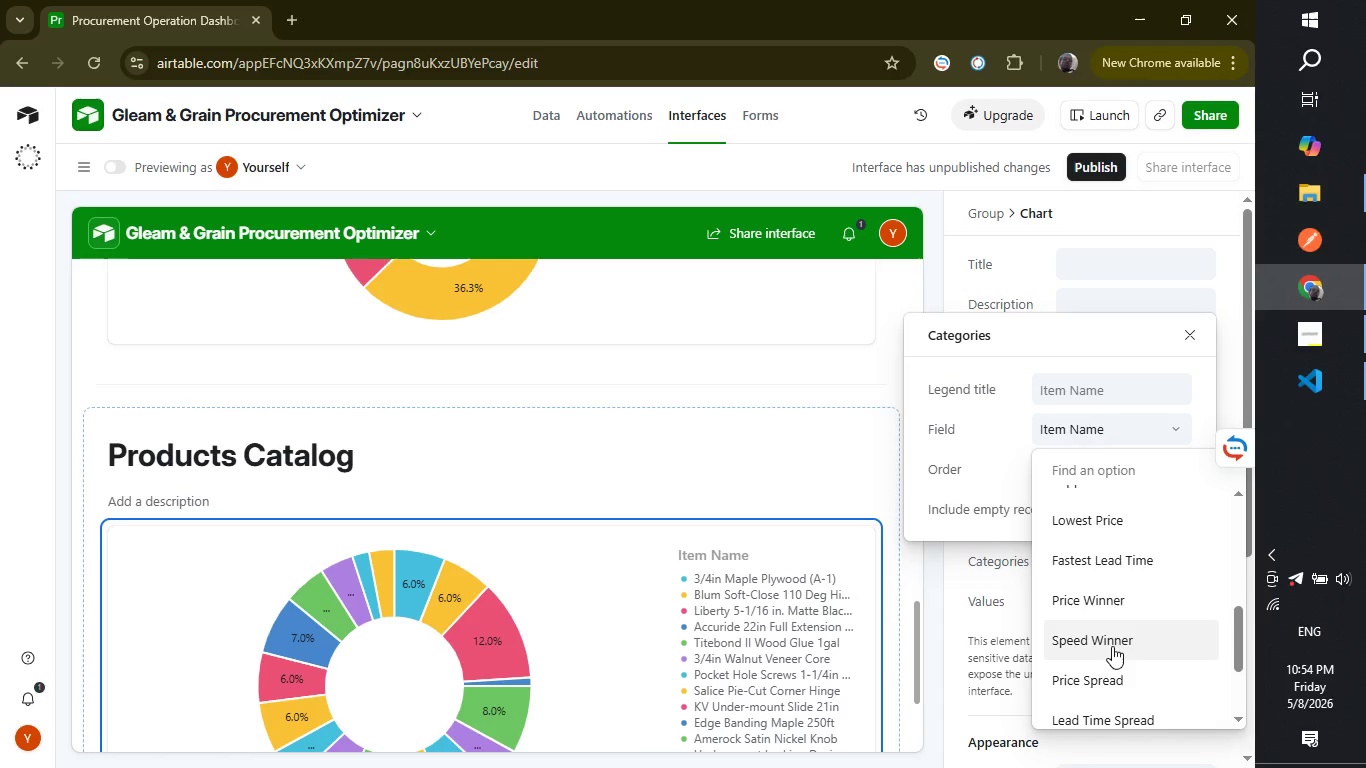 
left_click([1113, 637])
 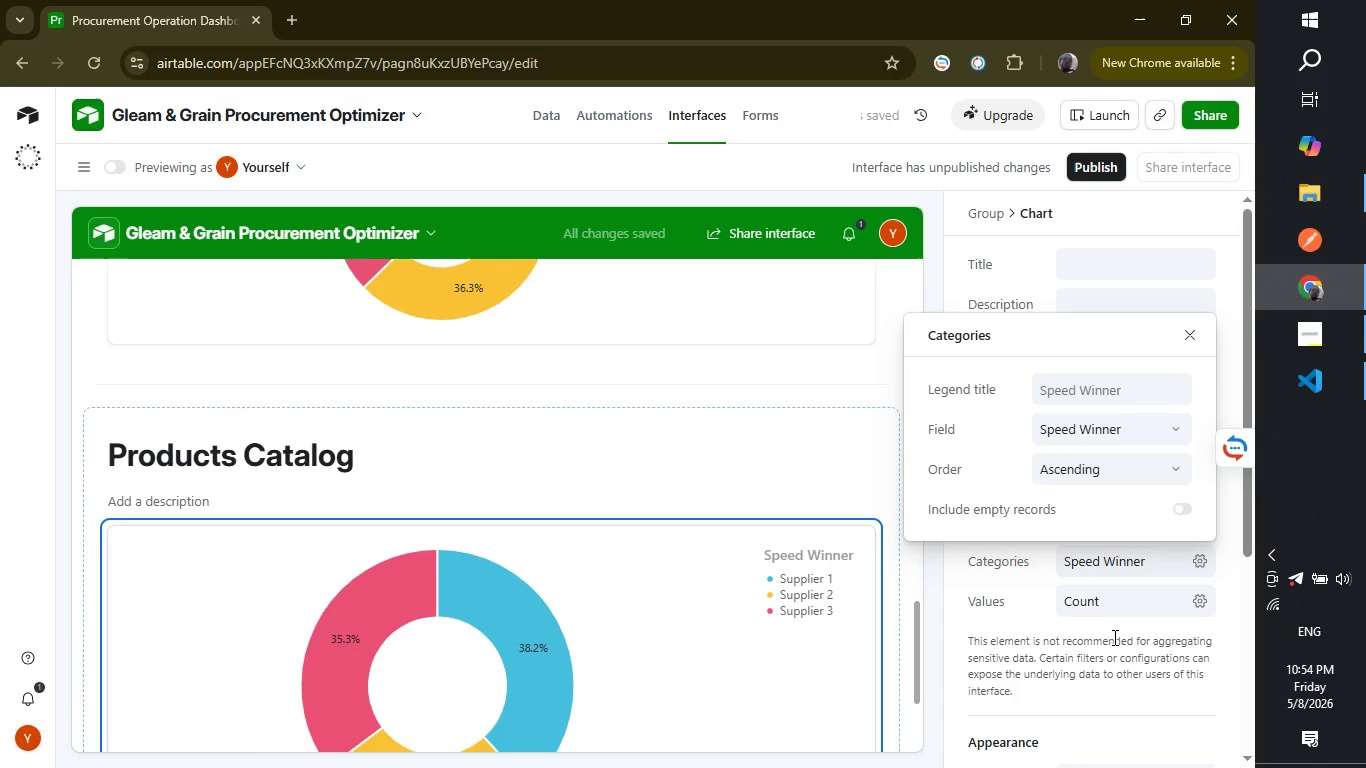 
wait(11.86)
 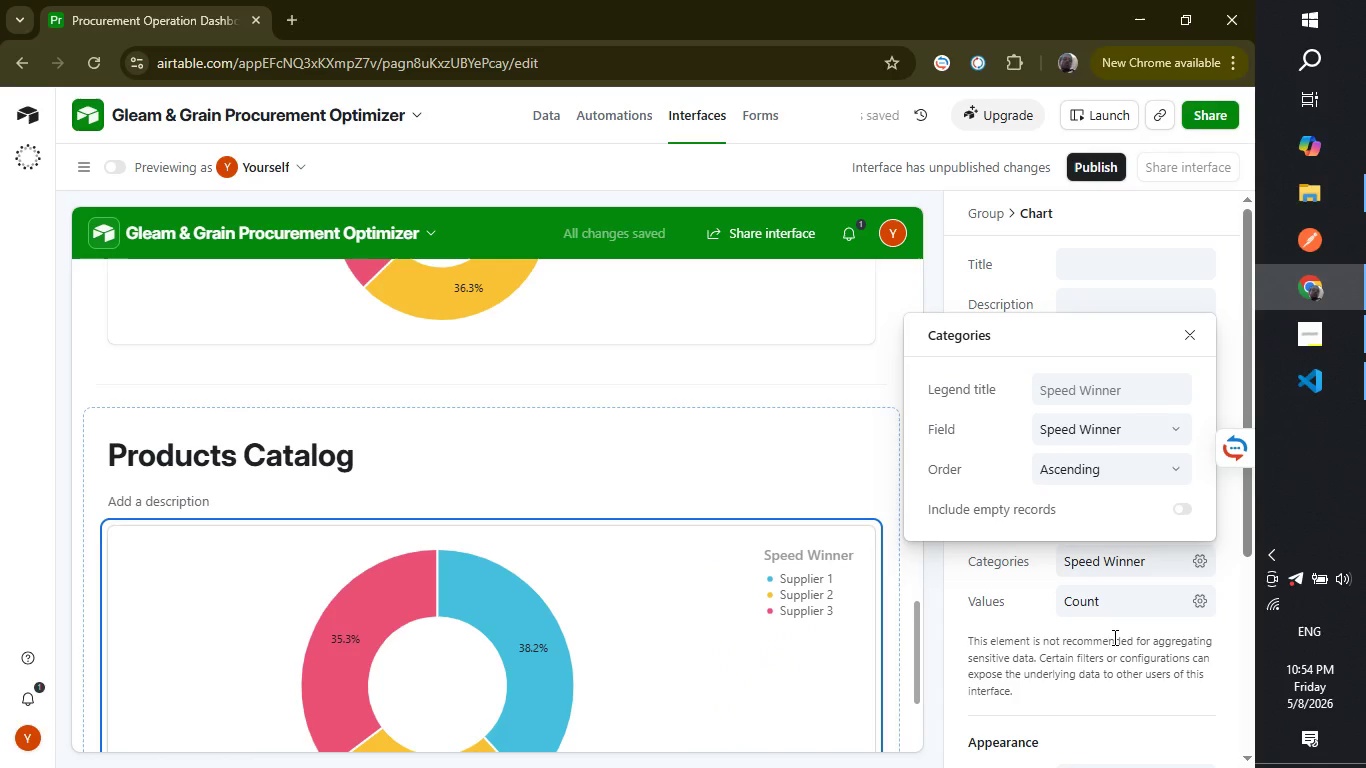 
left_click([1132, 256])
 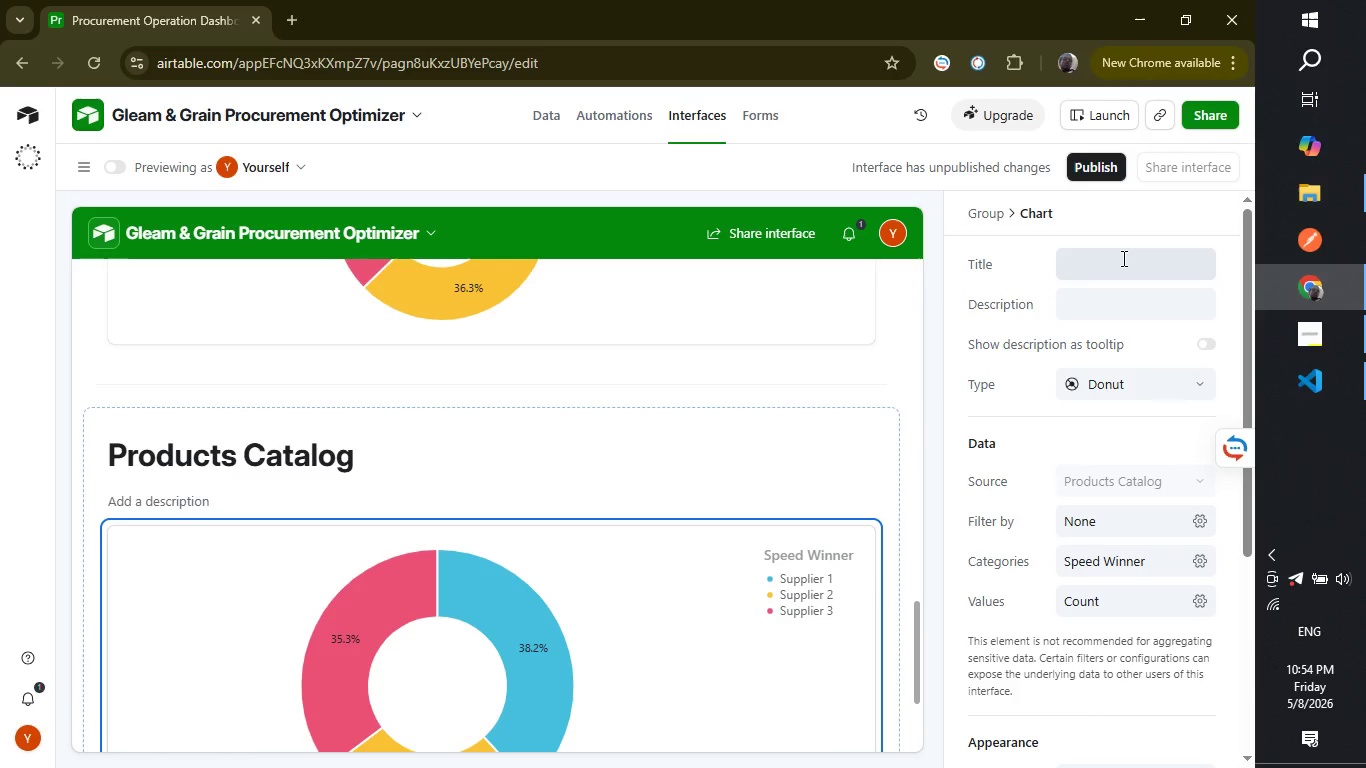 
left_click([1122, 258])
 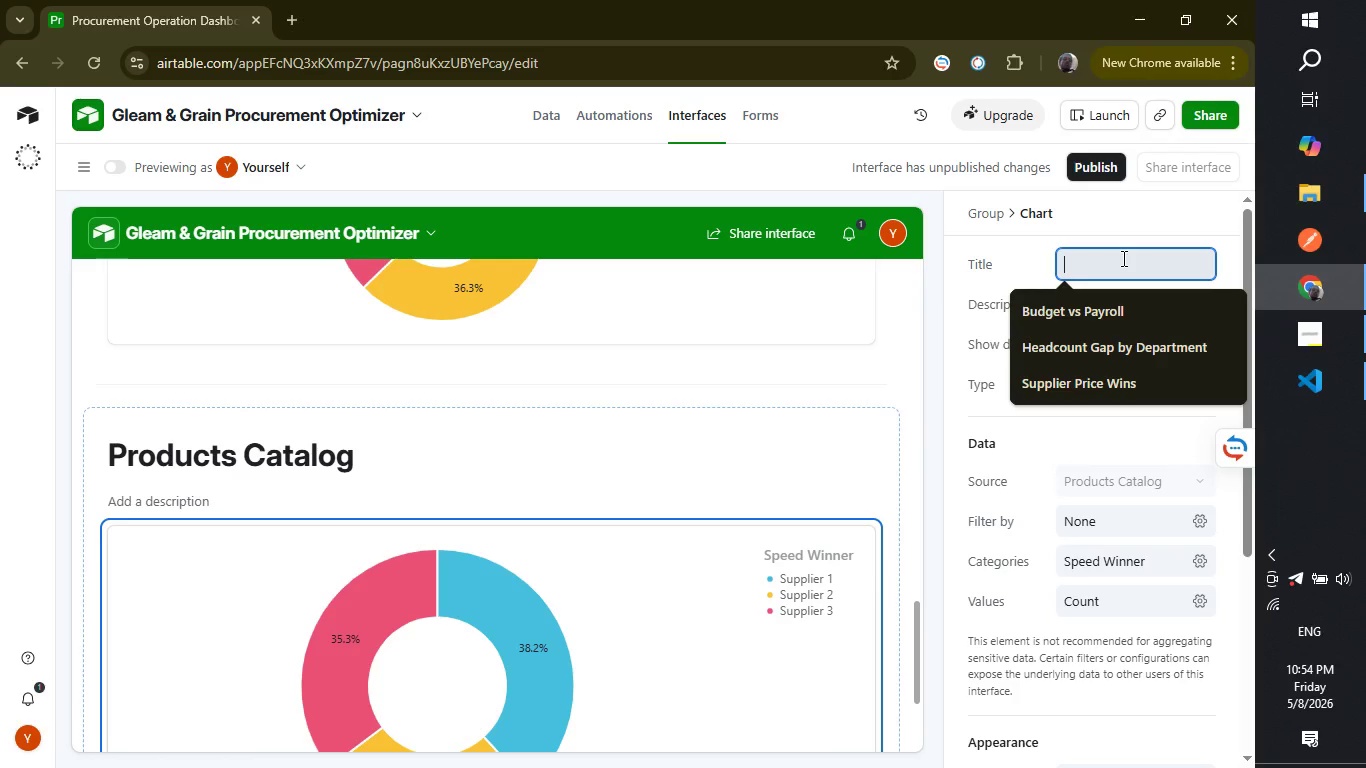 
type(Aup)
key(Backspace)
key(Backspace)
key(Backspace)
type(Supplier Speed Wins)
 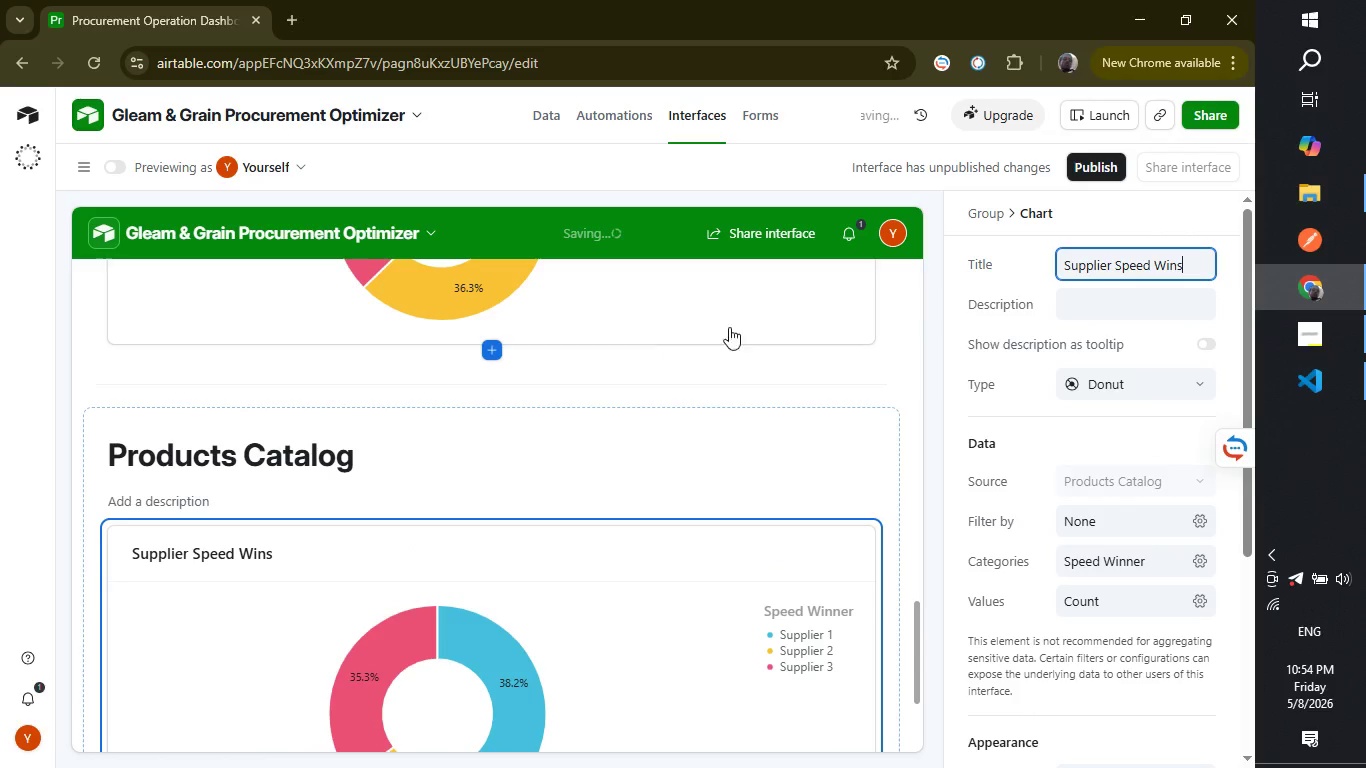 
scroll: coordinate [773, 607], scroll_direction: down, amount: 4.0
 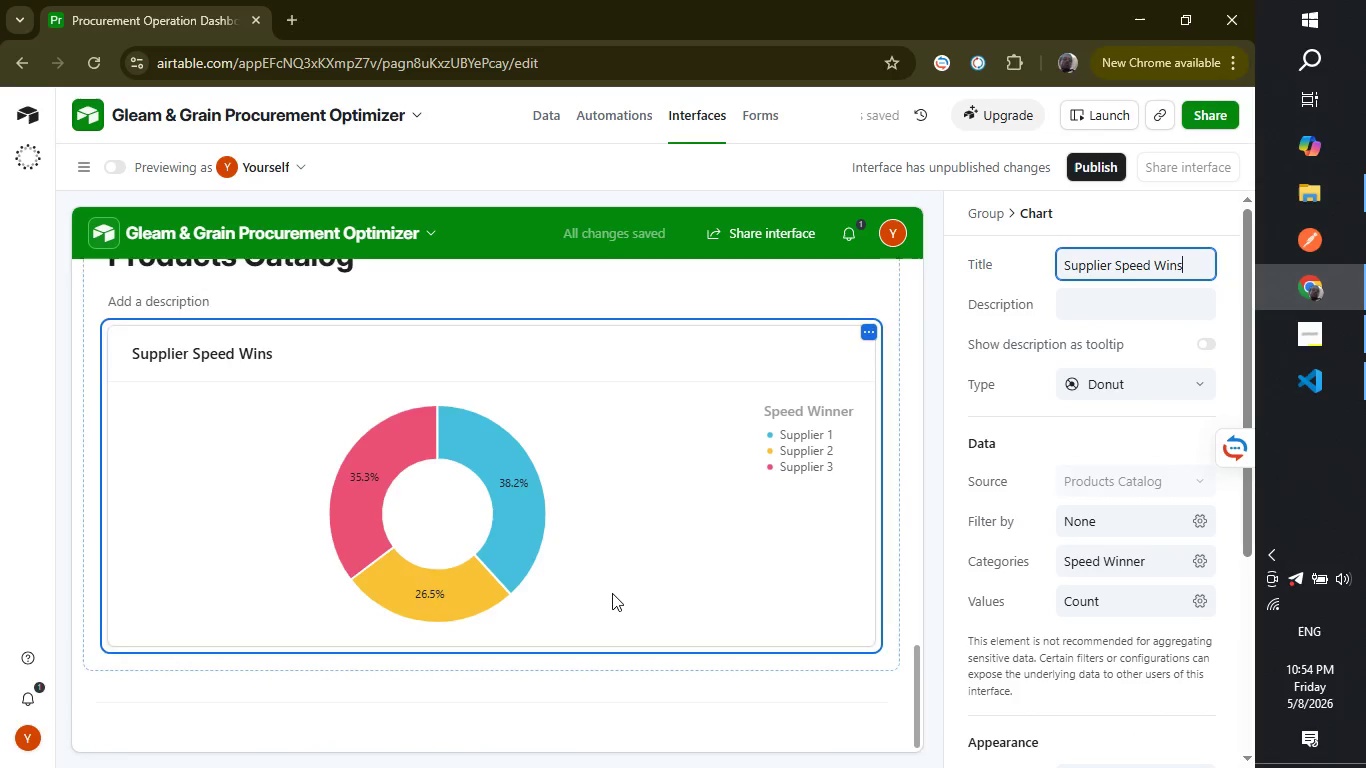 
scroll: coordinate [612, 593], scroll_direction: up, amount: 4.0
 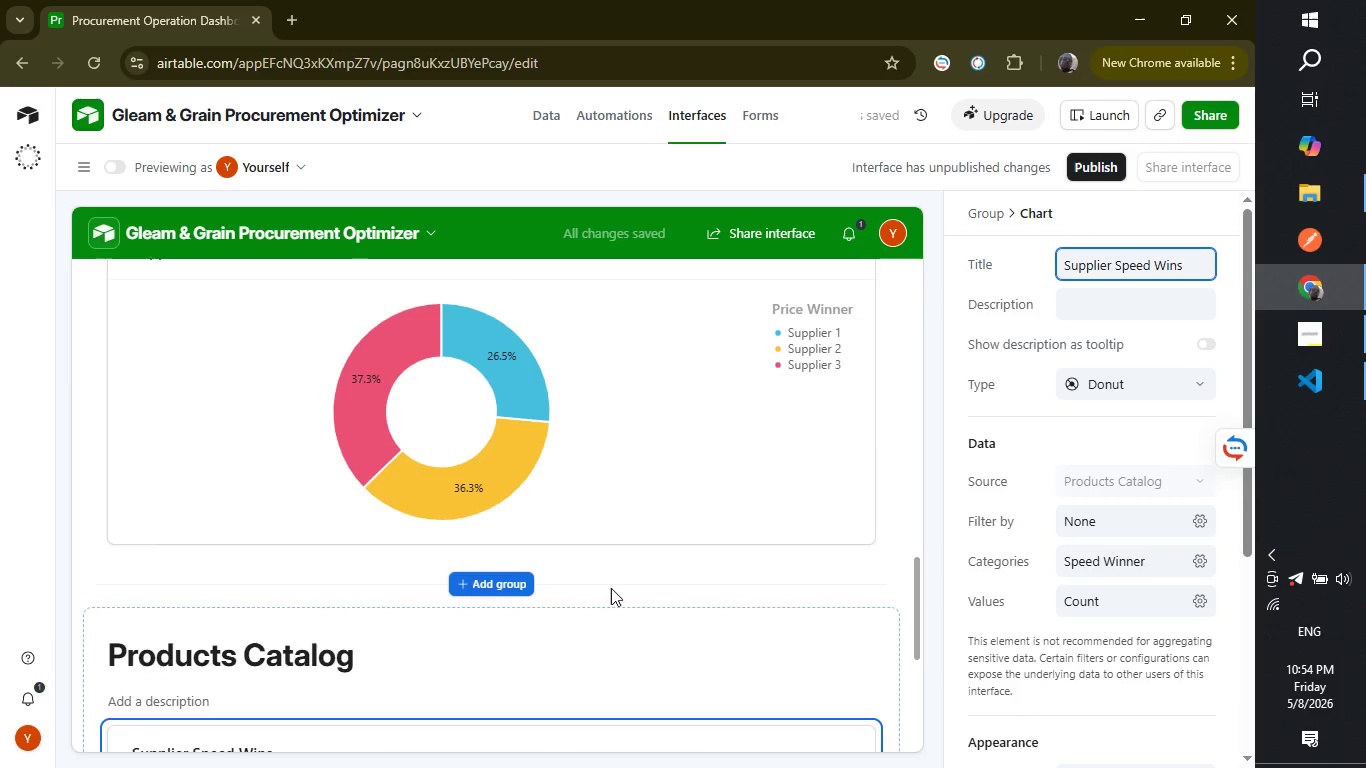 
scroll: coordinate [676, 560], scroll_direction: down, amount: 6.0
 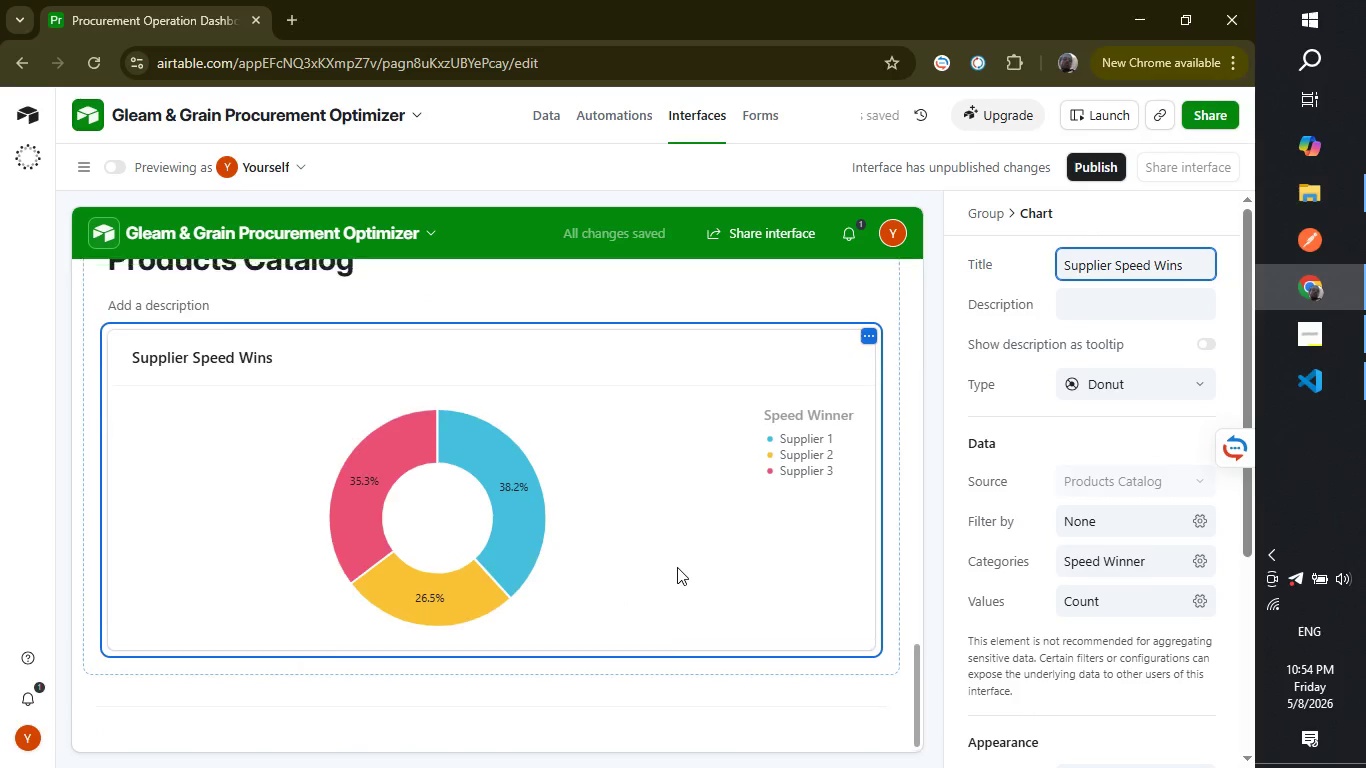 
scroll: coordinate [677, 567], scroll_direction: up, amount: 11.0
 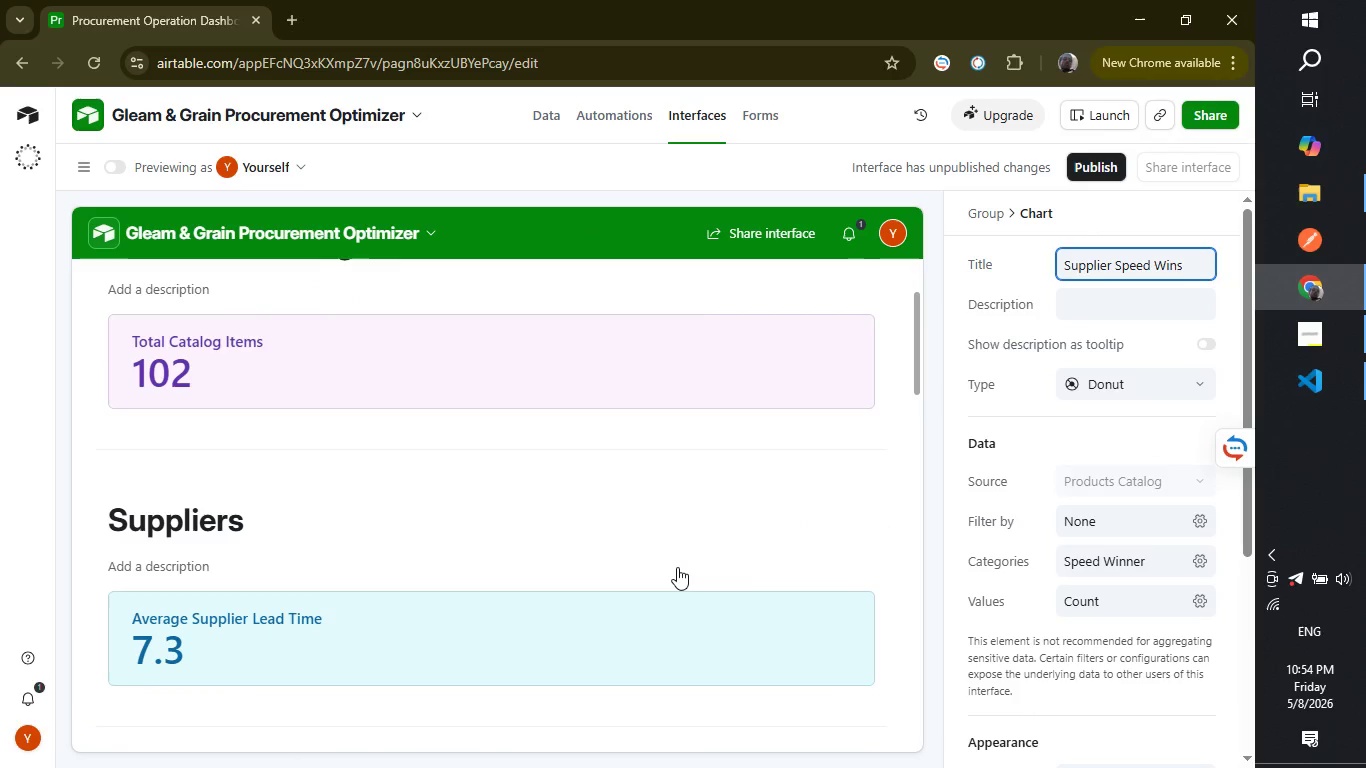 
scroll: coordinate [677, 567], scroll_direction: down, amount: 15.0
 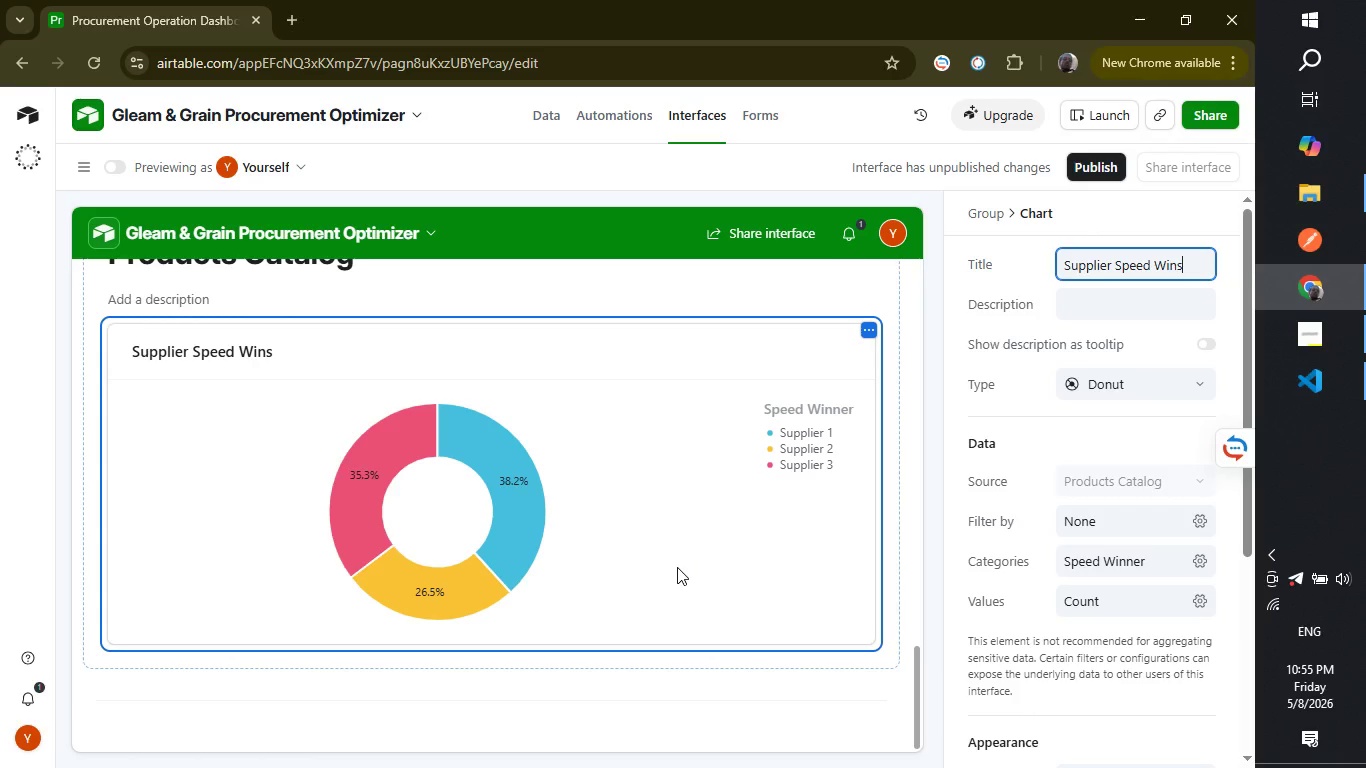 
wait(5.83)
 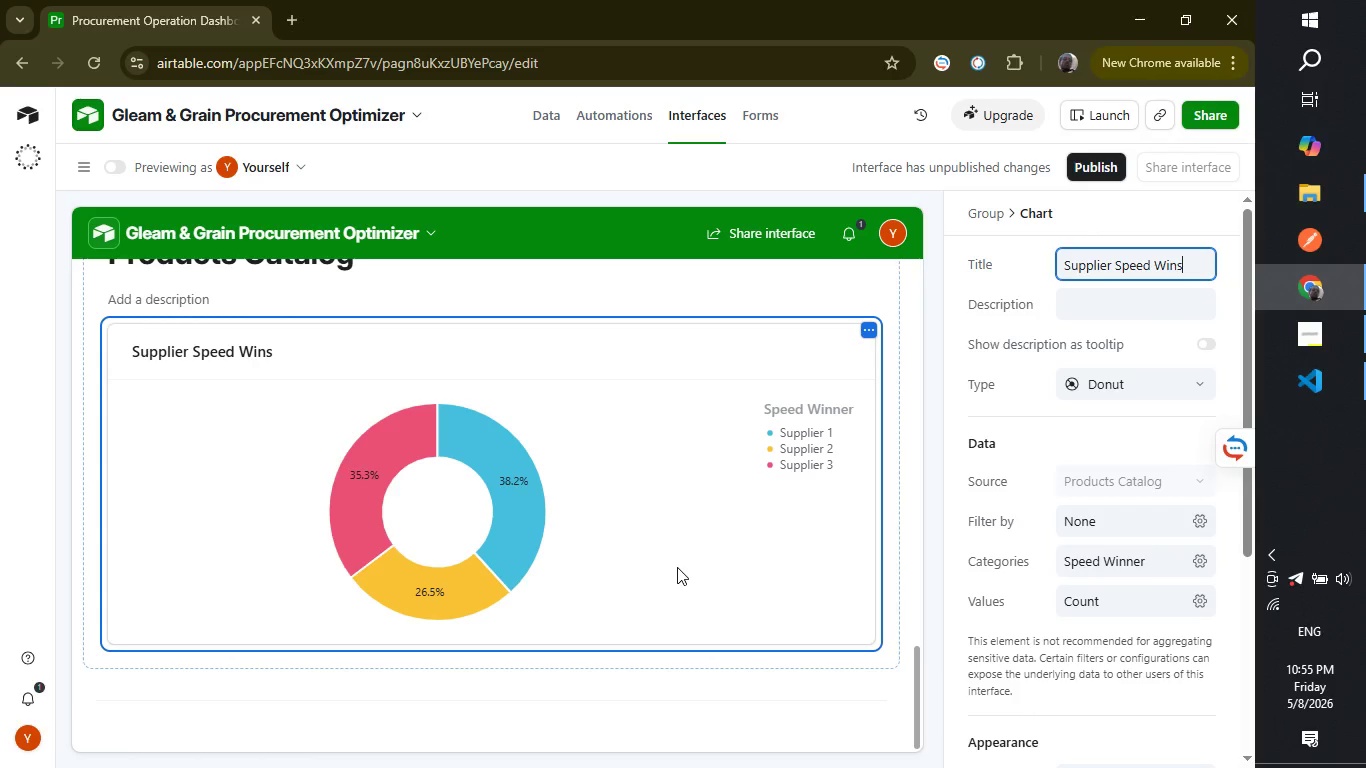 
scroll: coordinate [769, 691], scroll_direction: down, amount: 3.0
 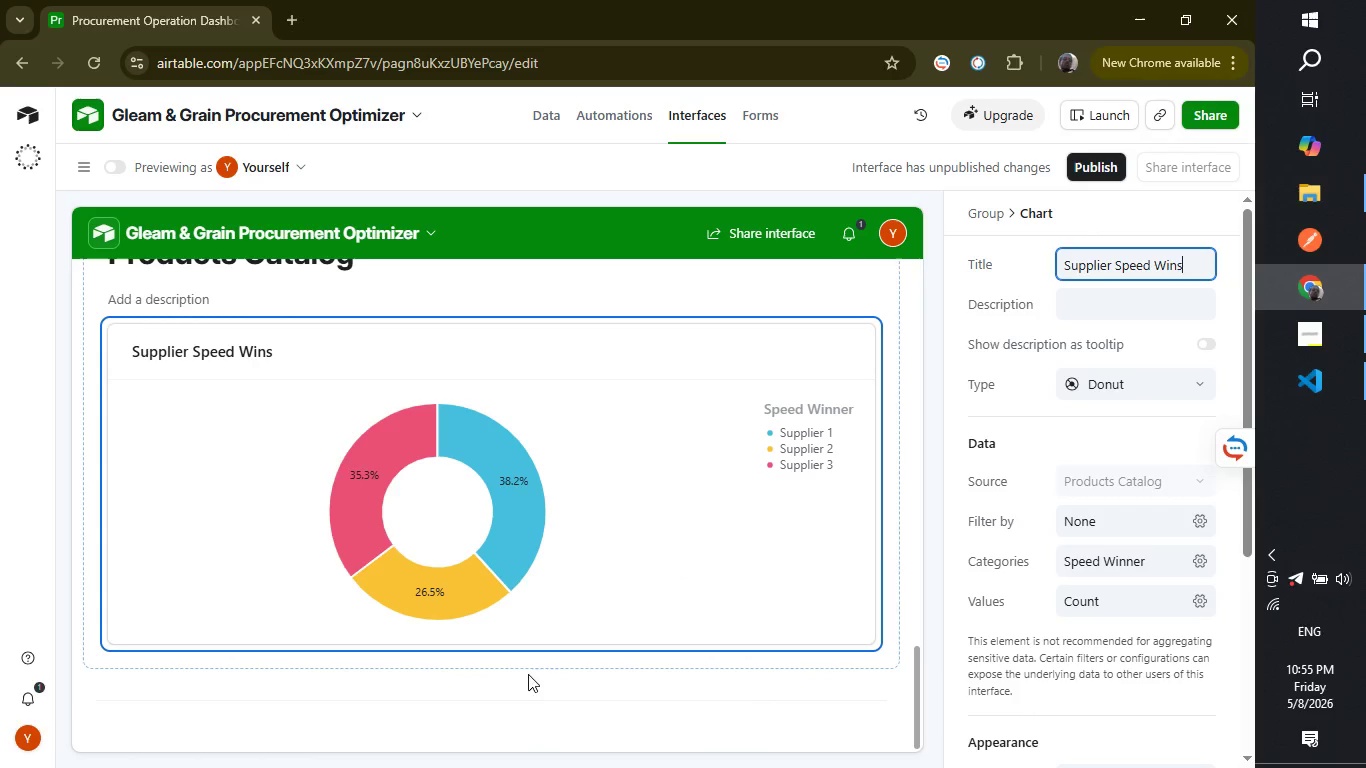 
mouse_move([478, 703])
 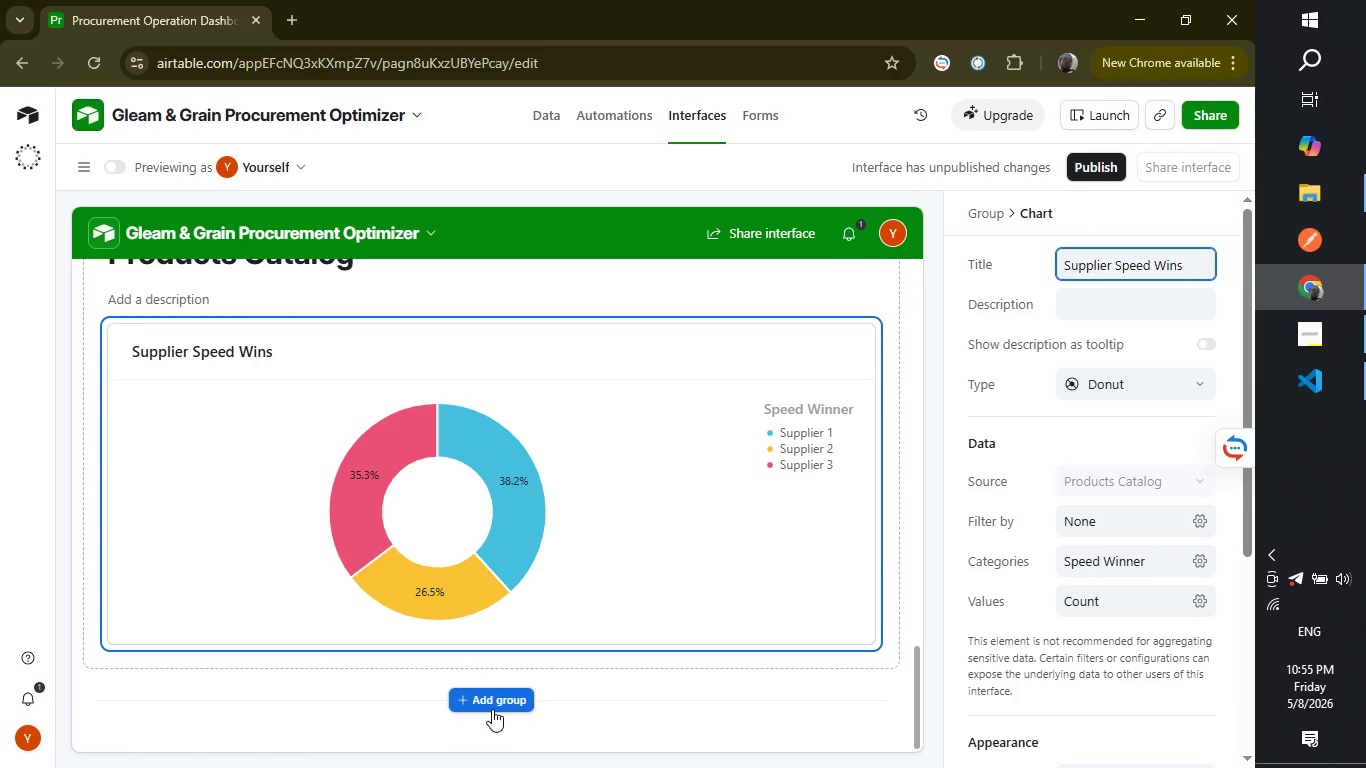 
wait(7.43)
 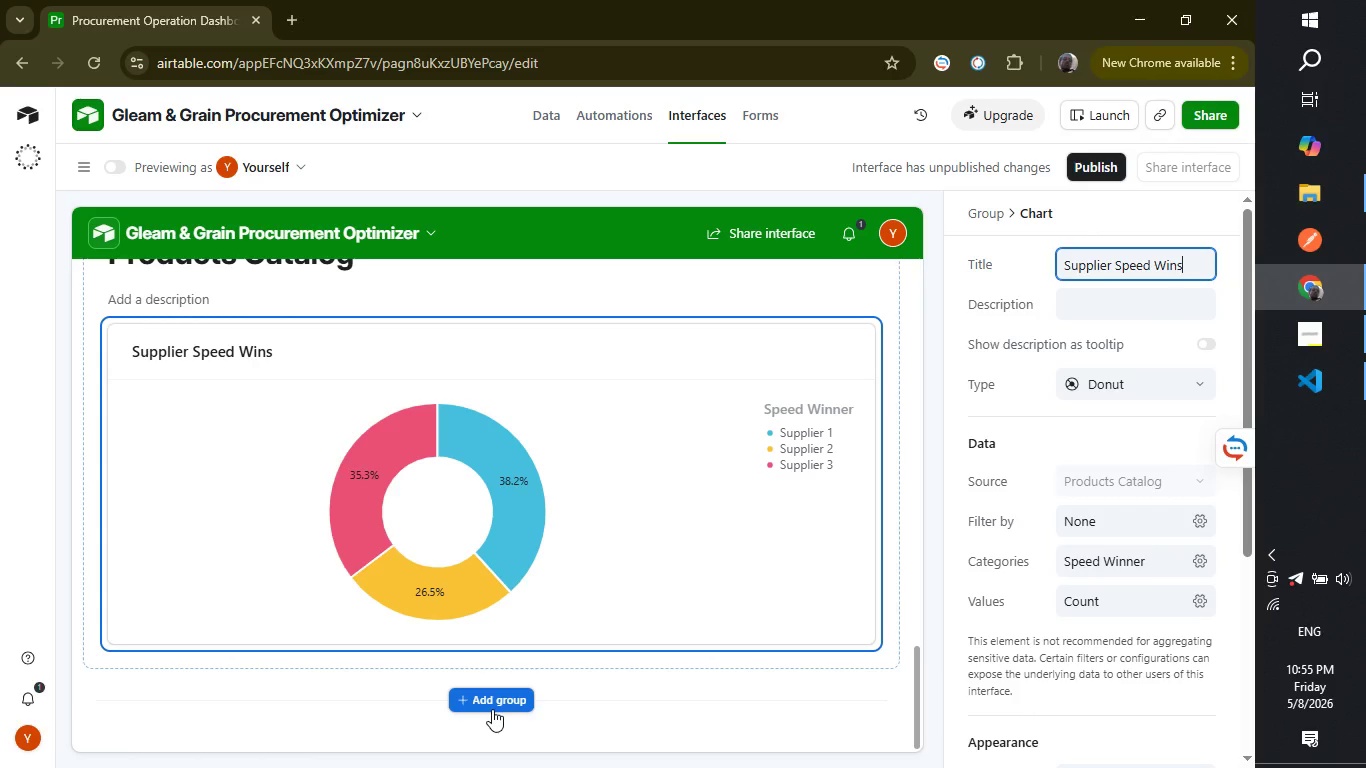 
left_click([510, 698])
 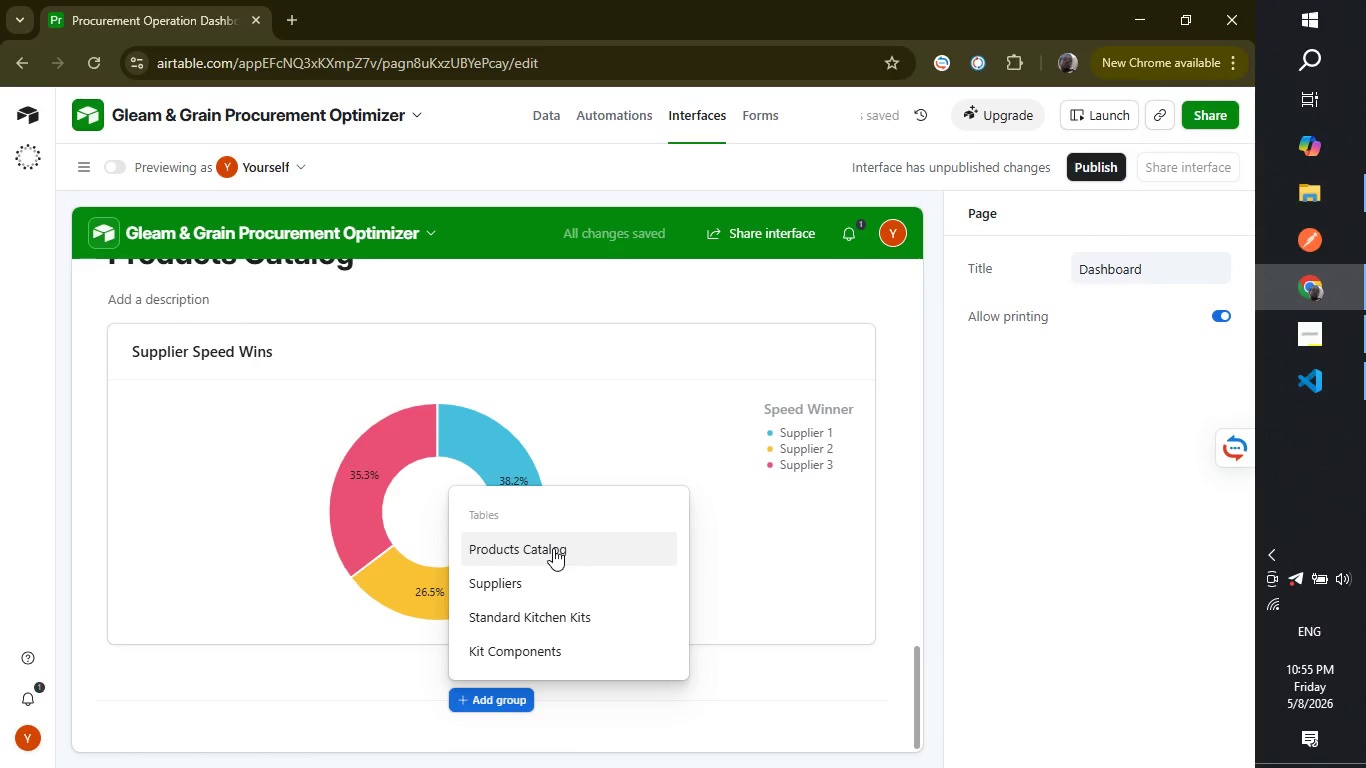 
left_click([553, 548])
 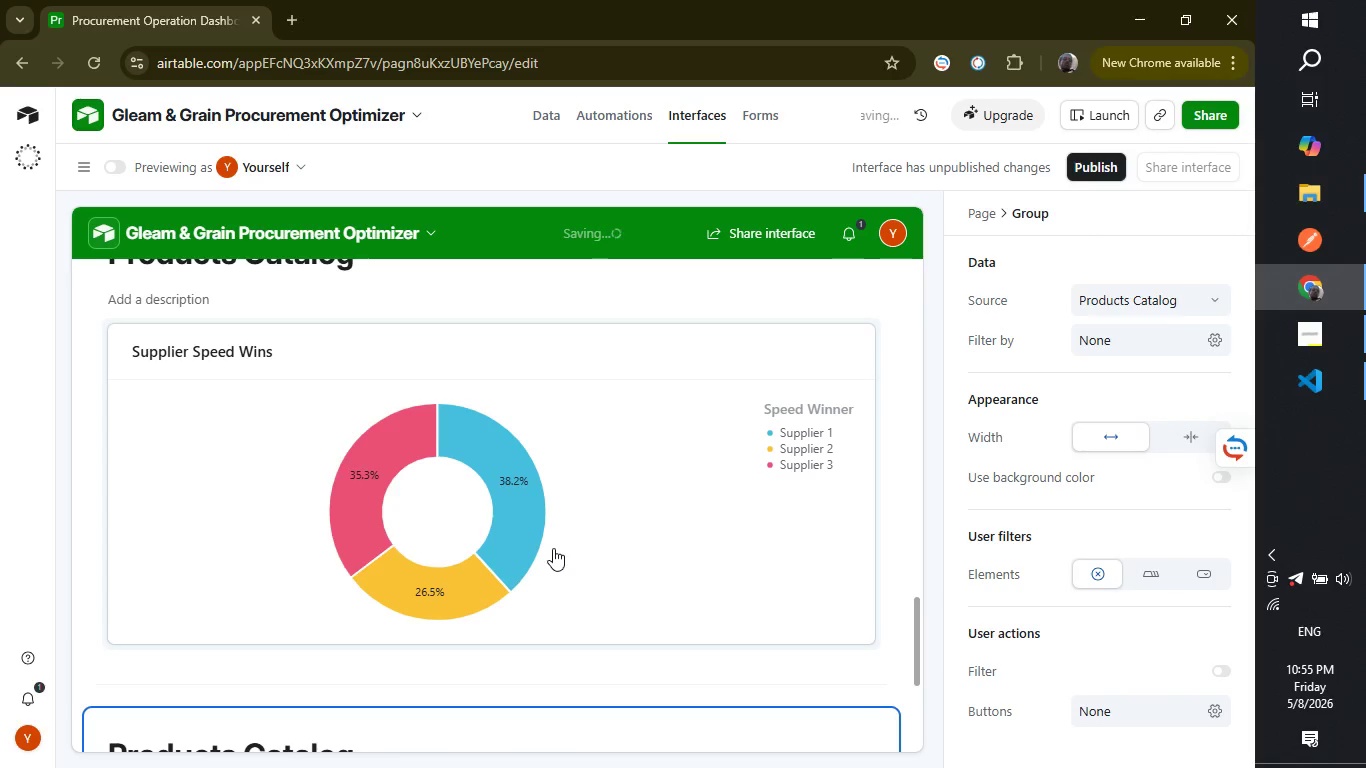 
scroll: coordinate [582, 578], scroll_direction: down, amount: 4.0
 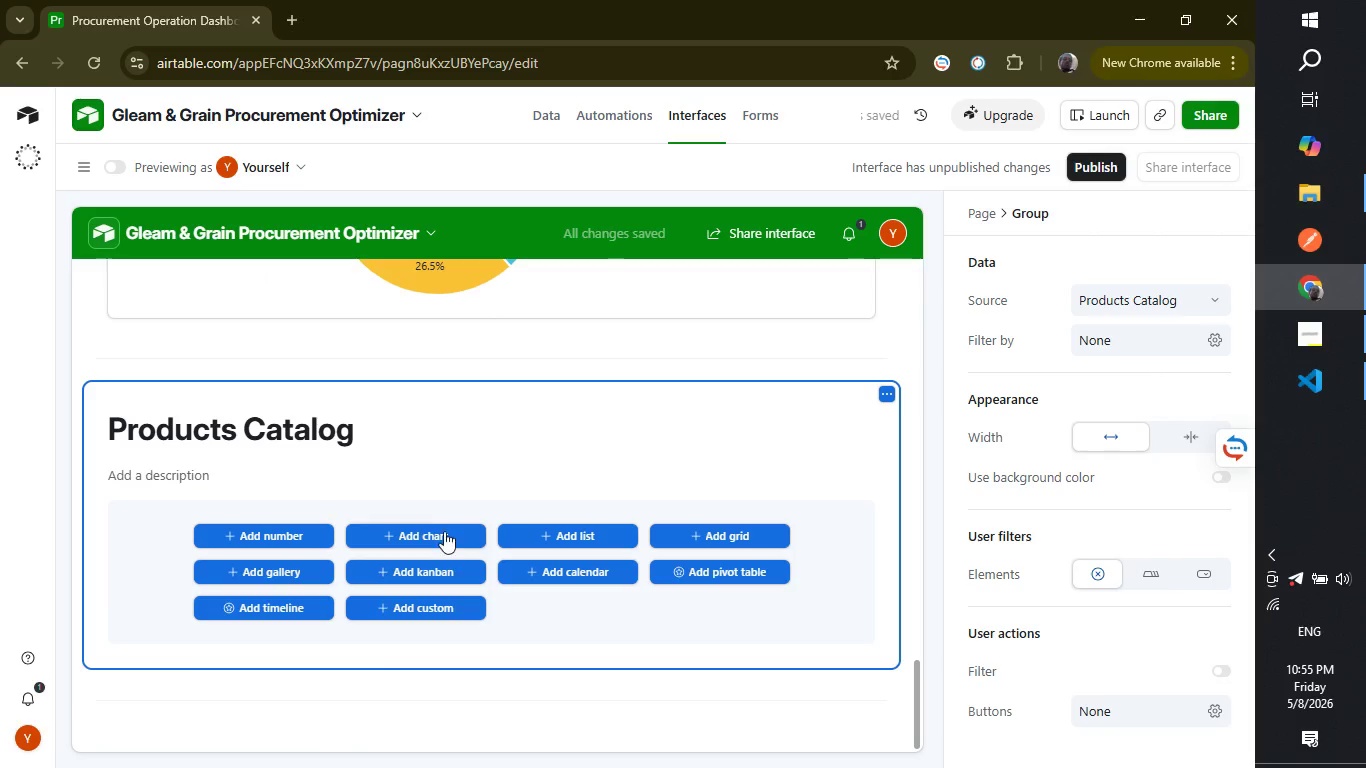 
left_click([440, 528])
 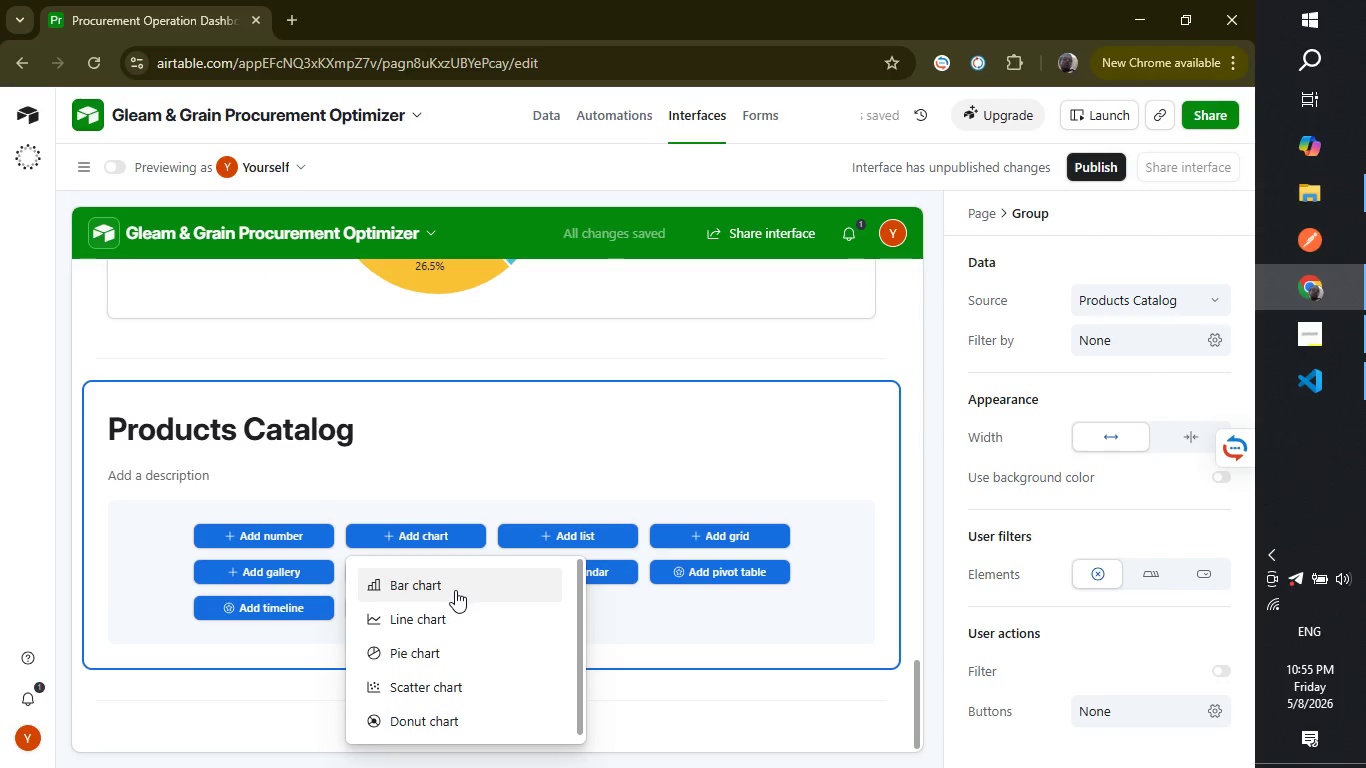 
left_click([455, 590])
 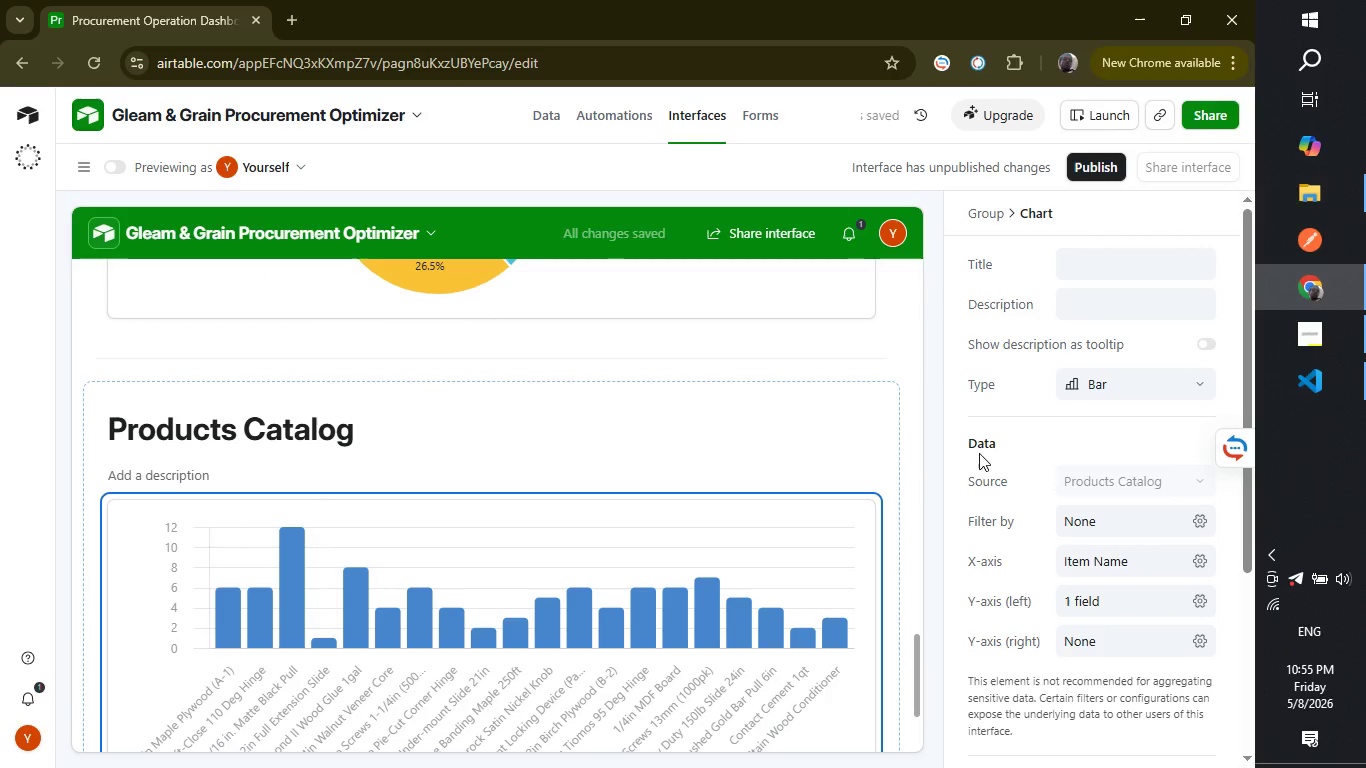 
wait(7.97)
 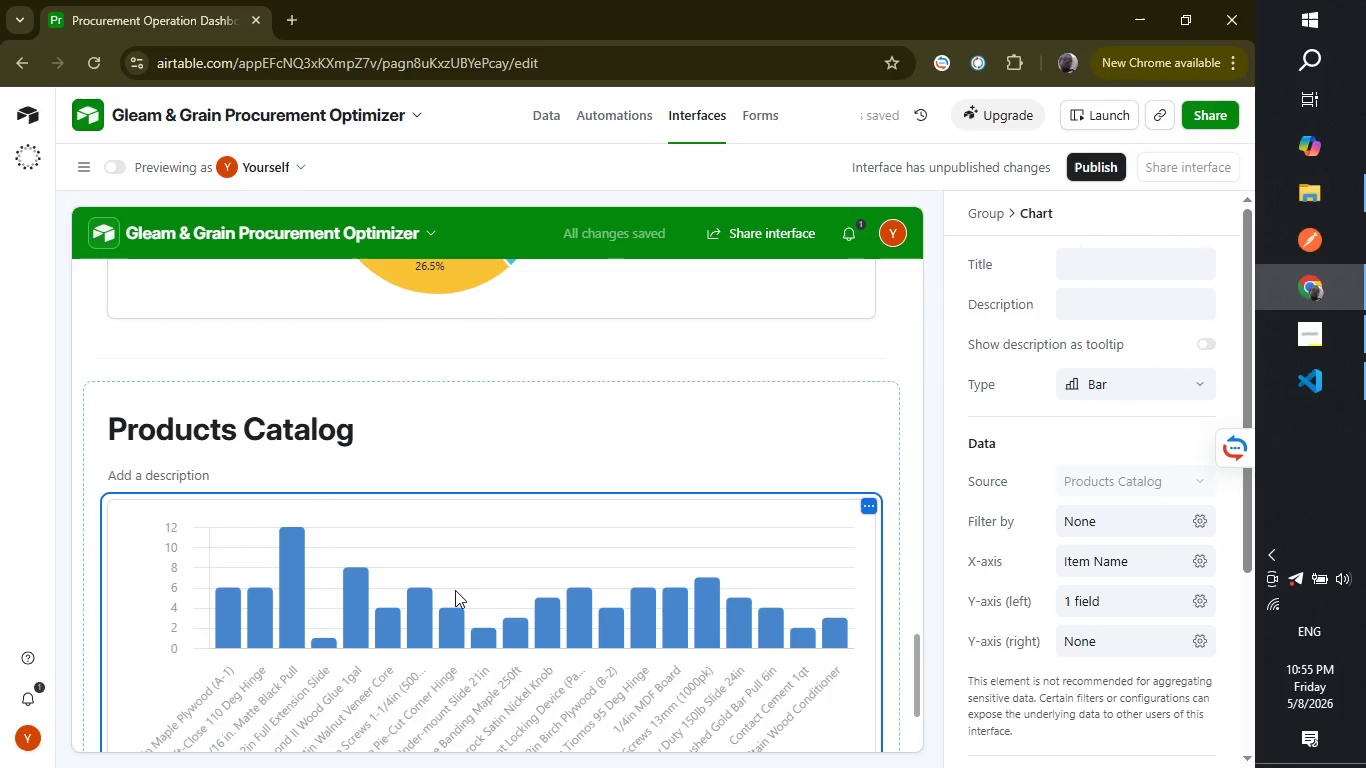 
left_click([1120, 570])
 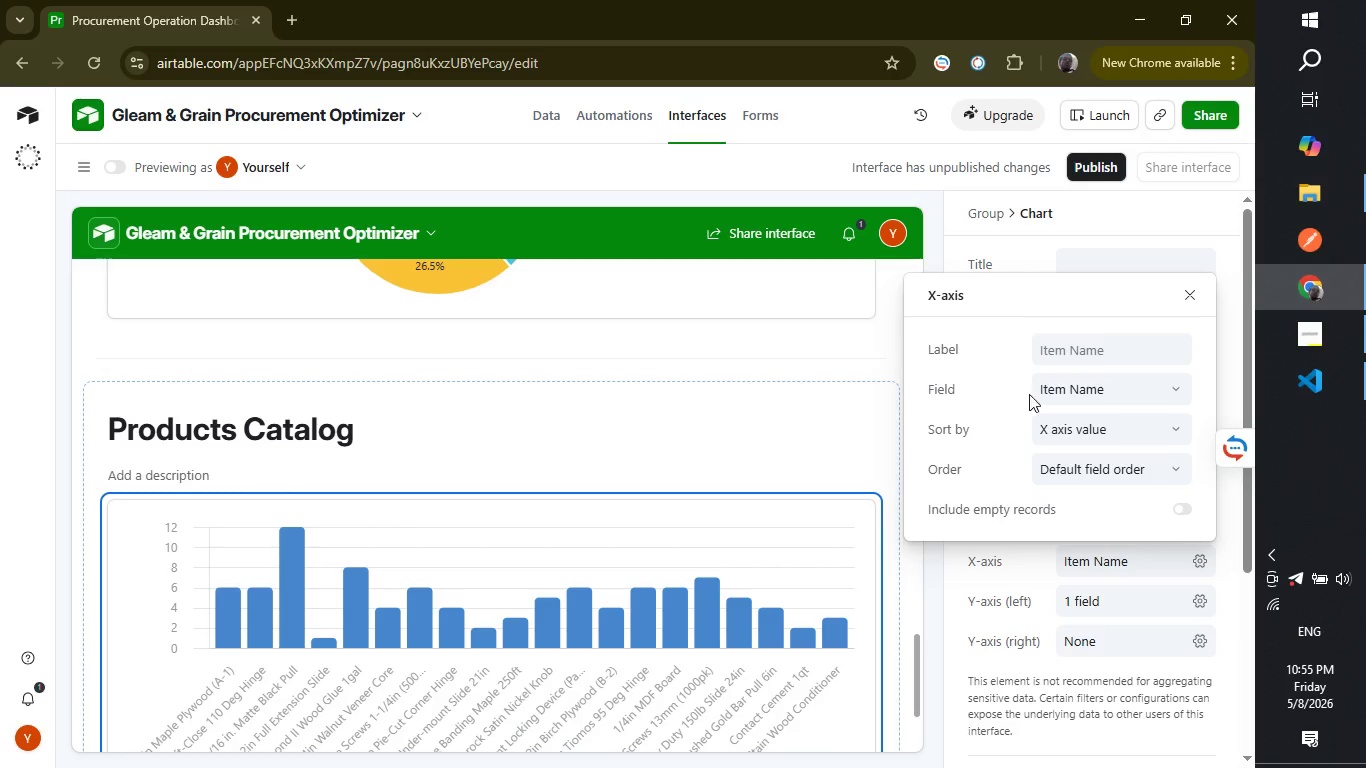 
left_click([1099, 382])
 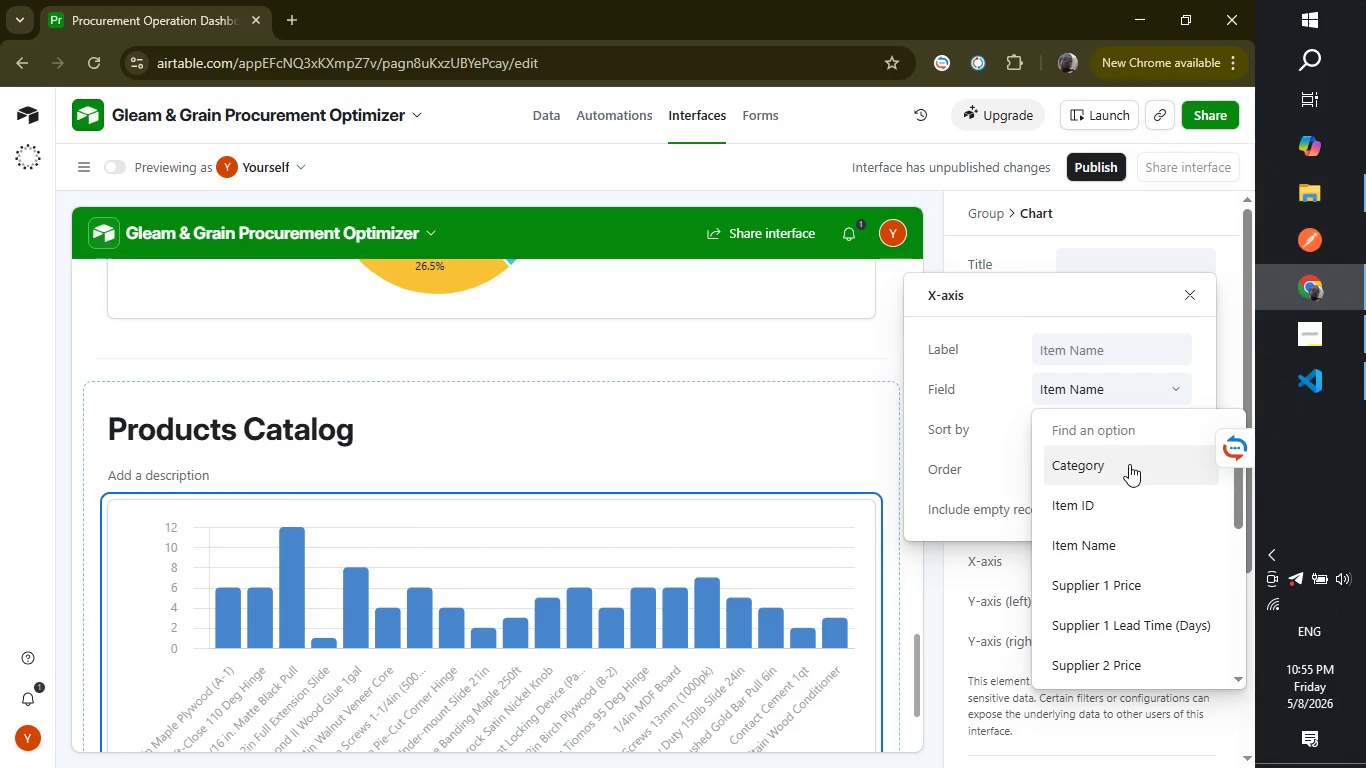 
left_click([1128, 466])
 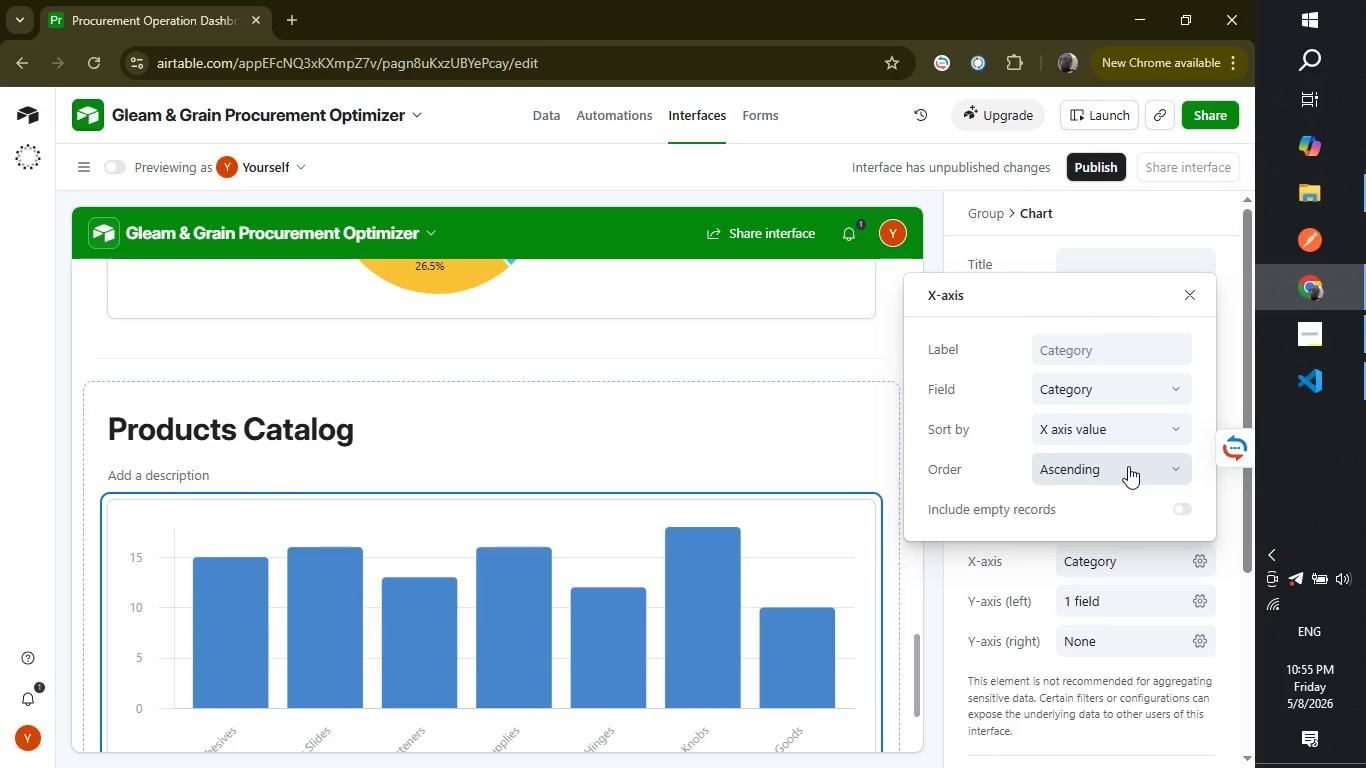 
wait(17.31)
 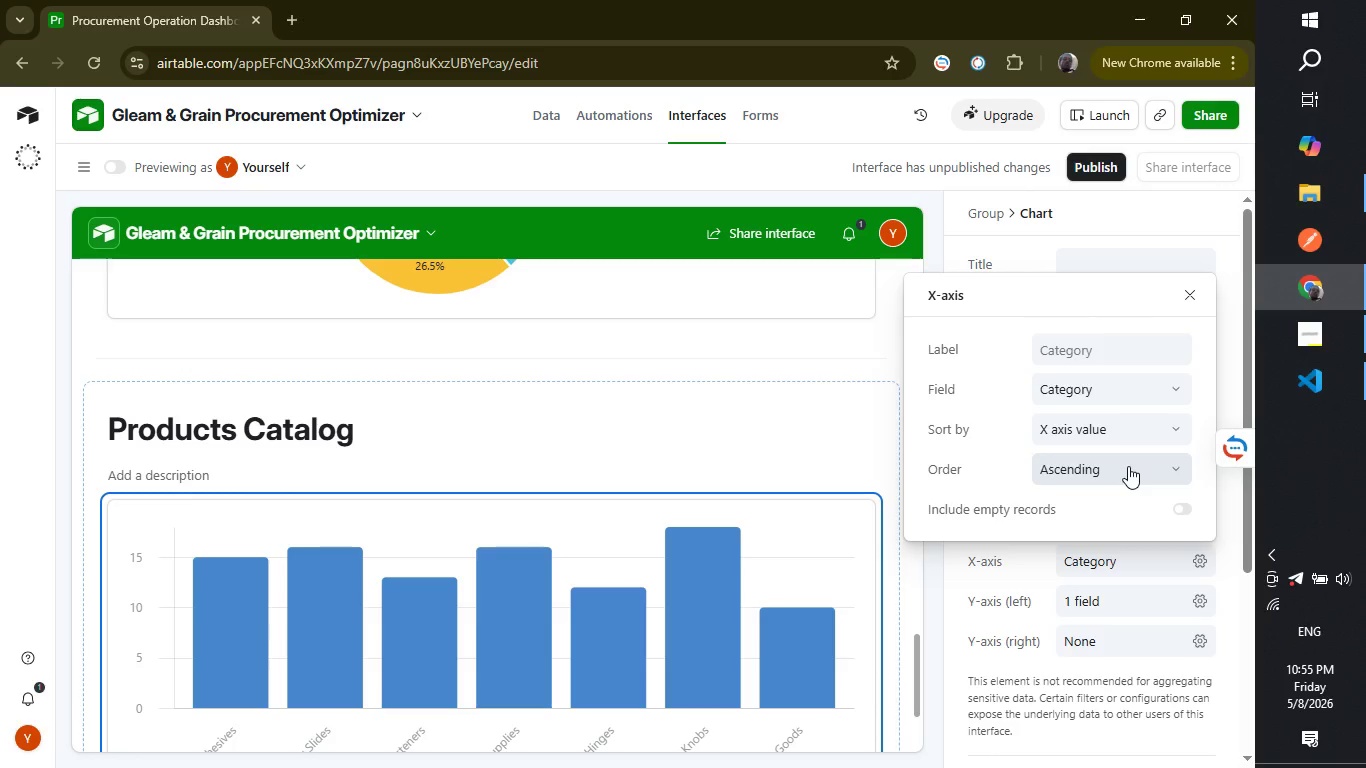 
left_click([956, 597])
 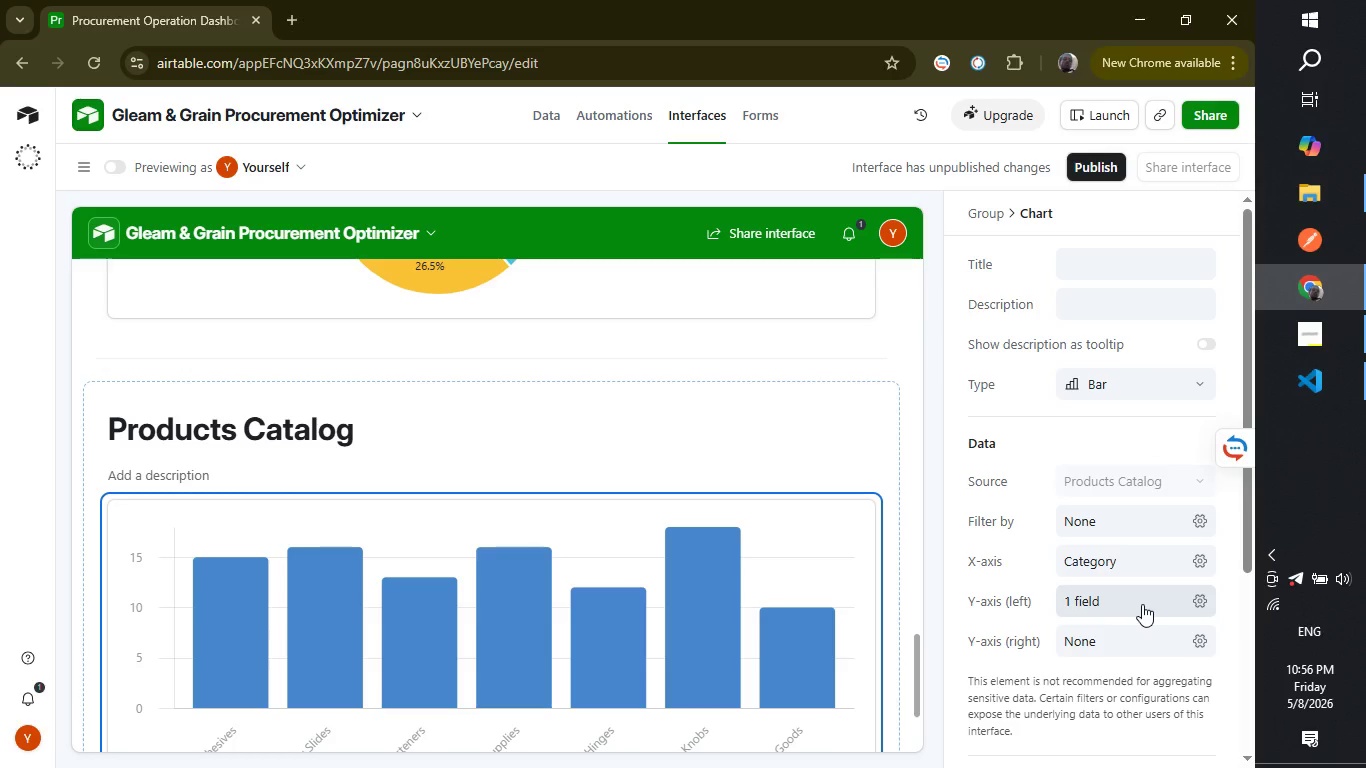 
wait(6.42)
 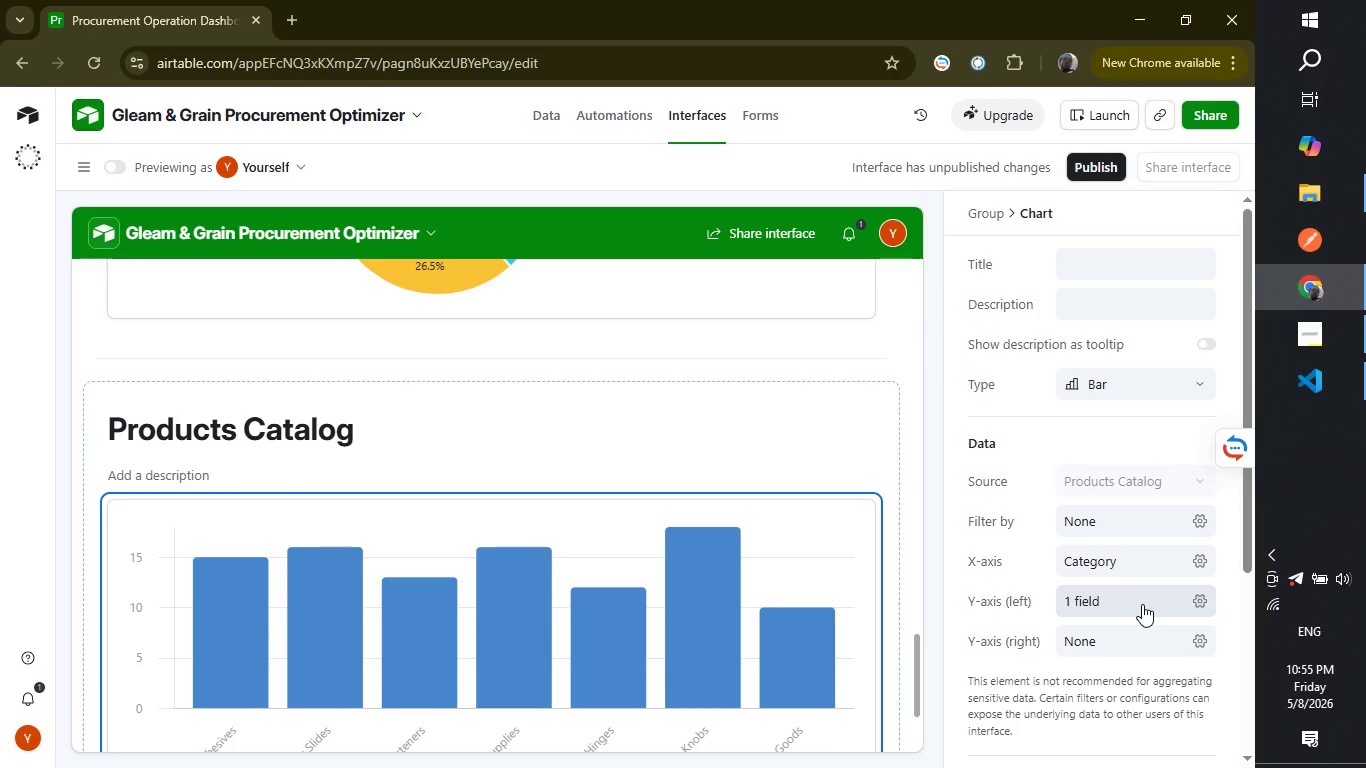 
left_click([1142, 604])
 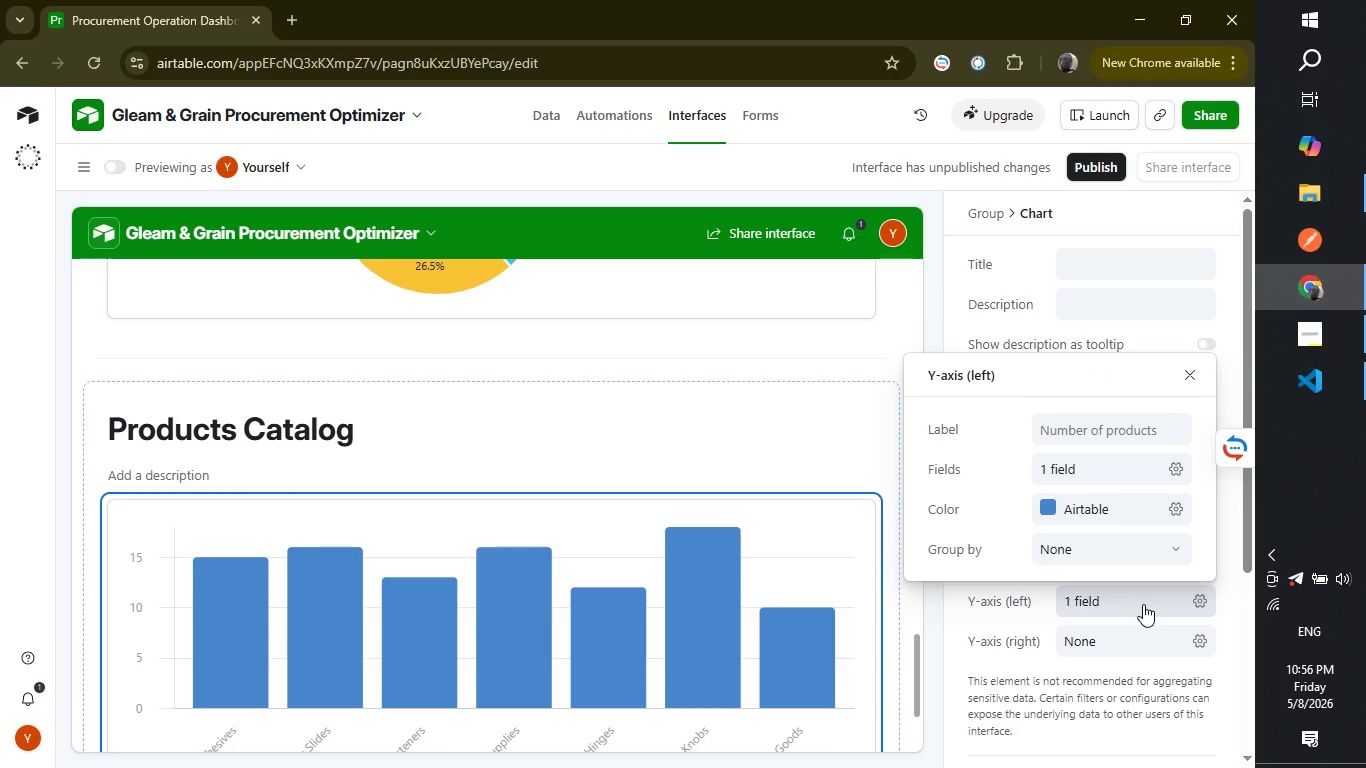 
wait(6.62)
 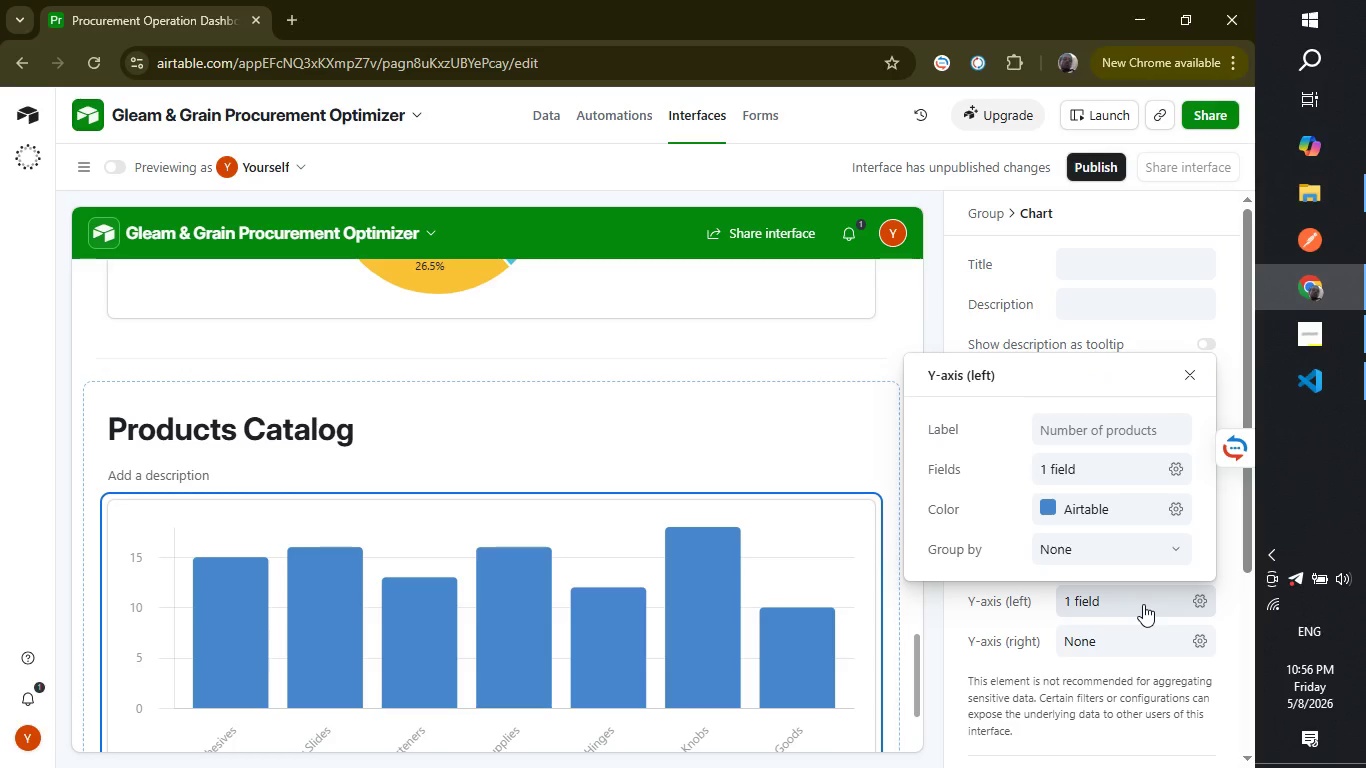 
mouse_move([988, 581])
 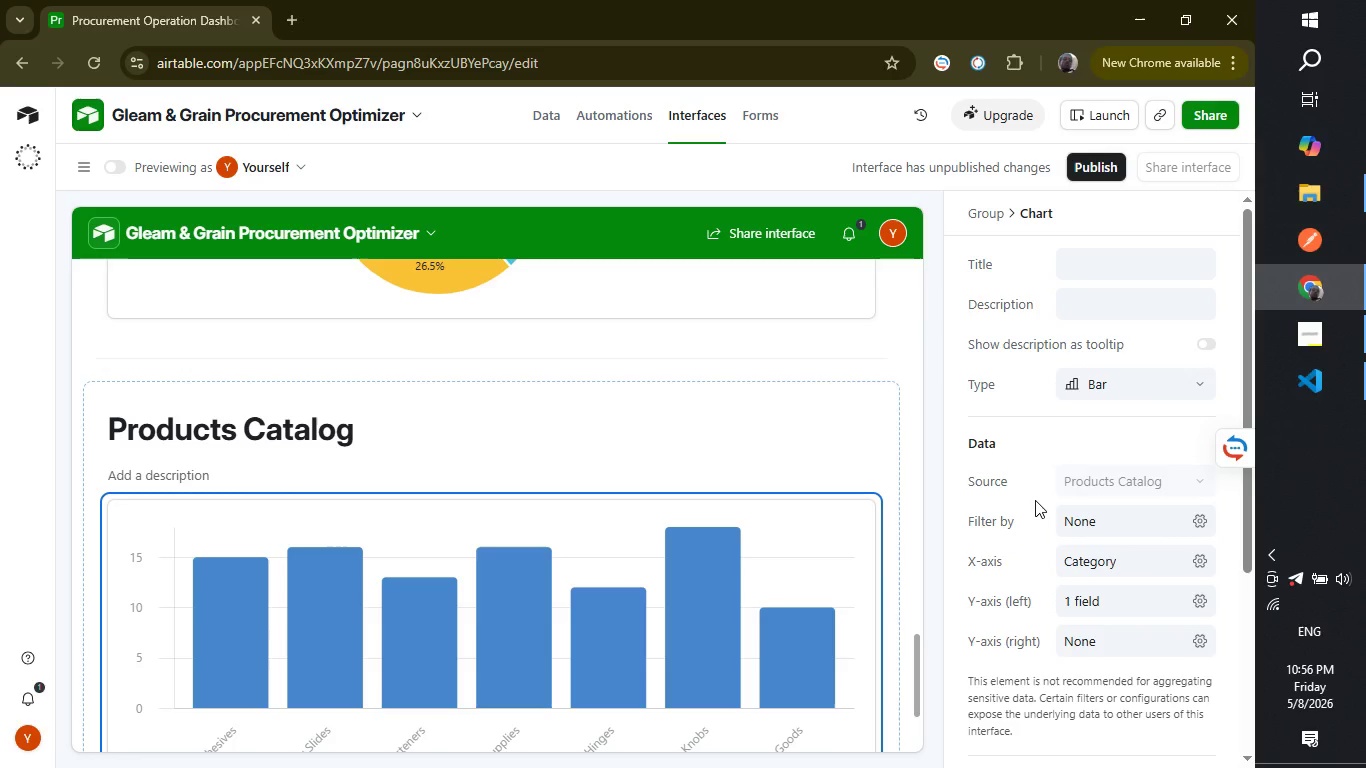 
scroll: coordinate [797, 602], scroll_direction: down, amount: 4.0
 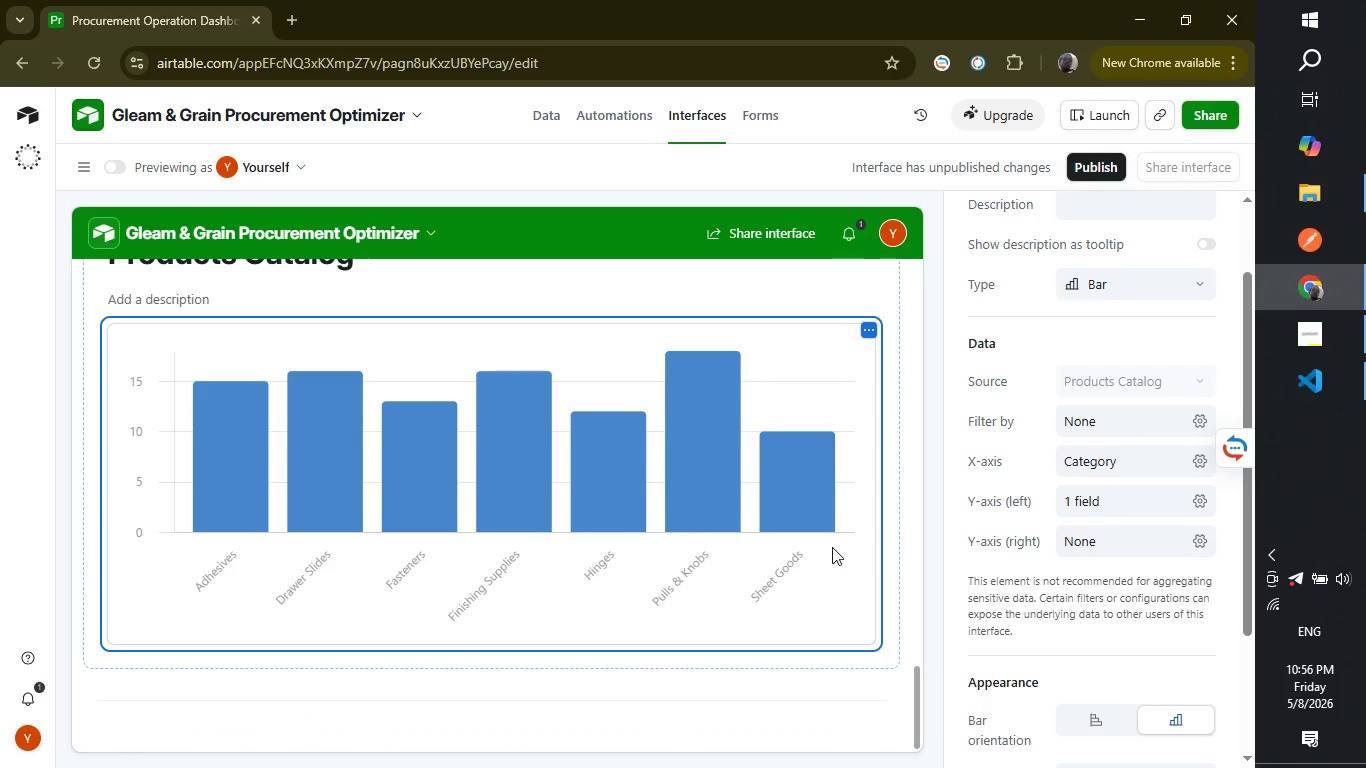 
scroll: coordinate [832, 547], scroll_direction: up, amount: 2.0
 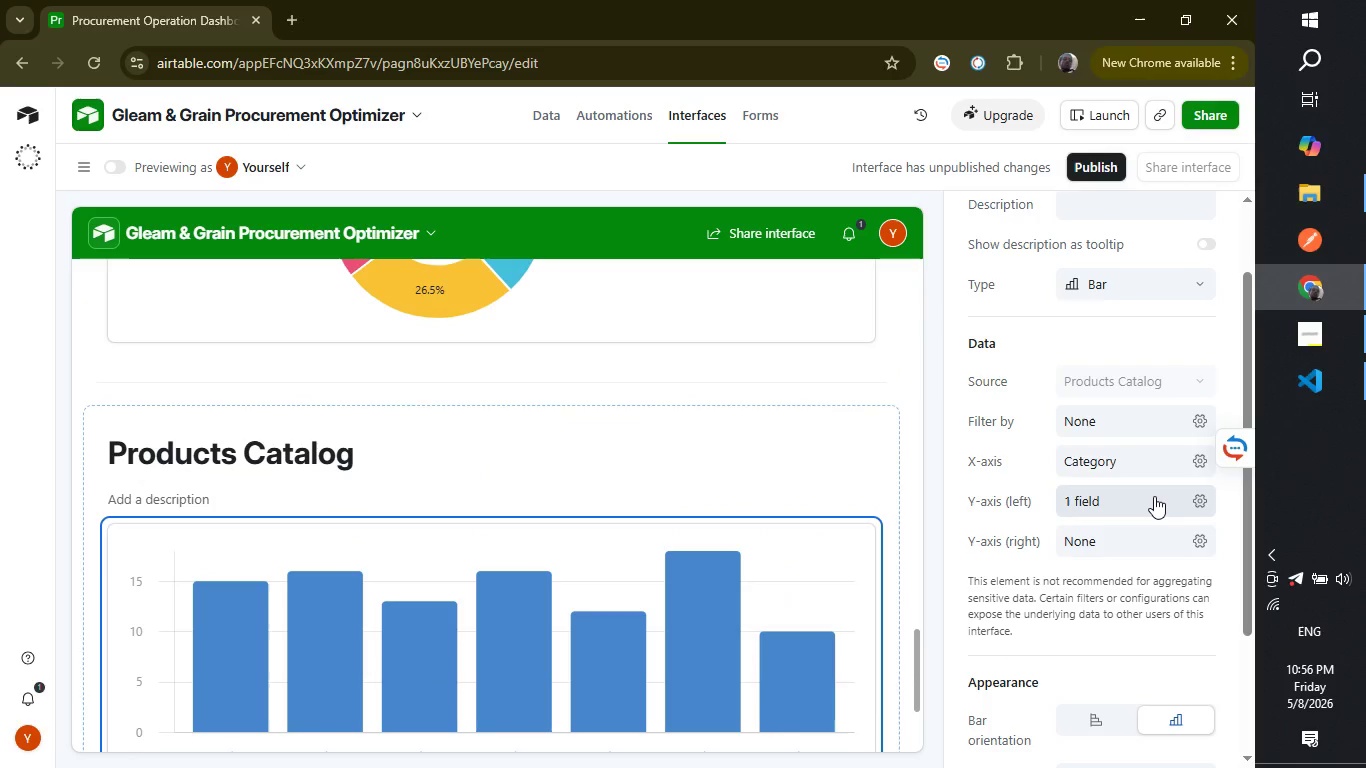 
left_click([1154, 496])
 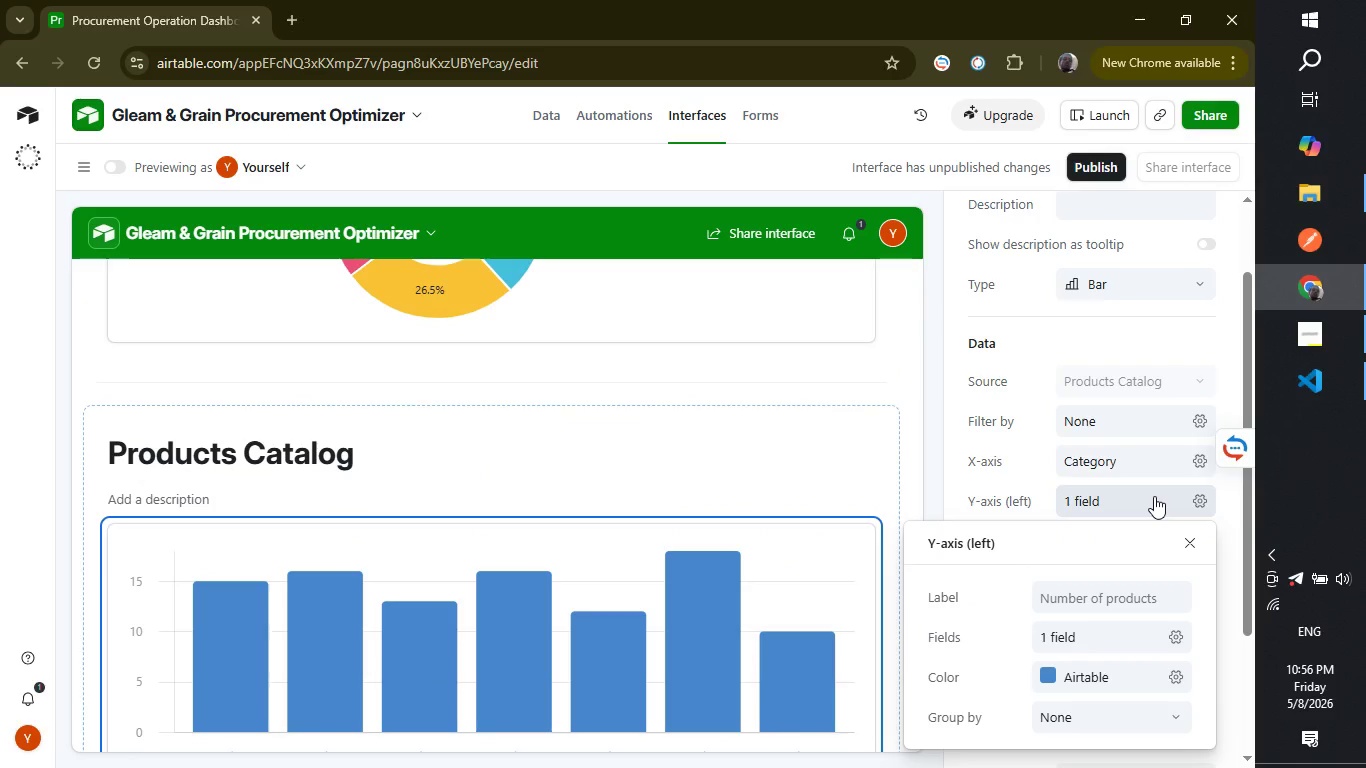 
wait(7.44)
 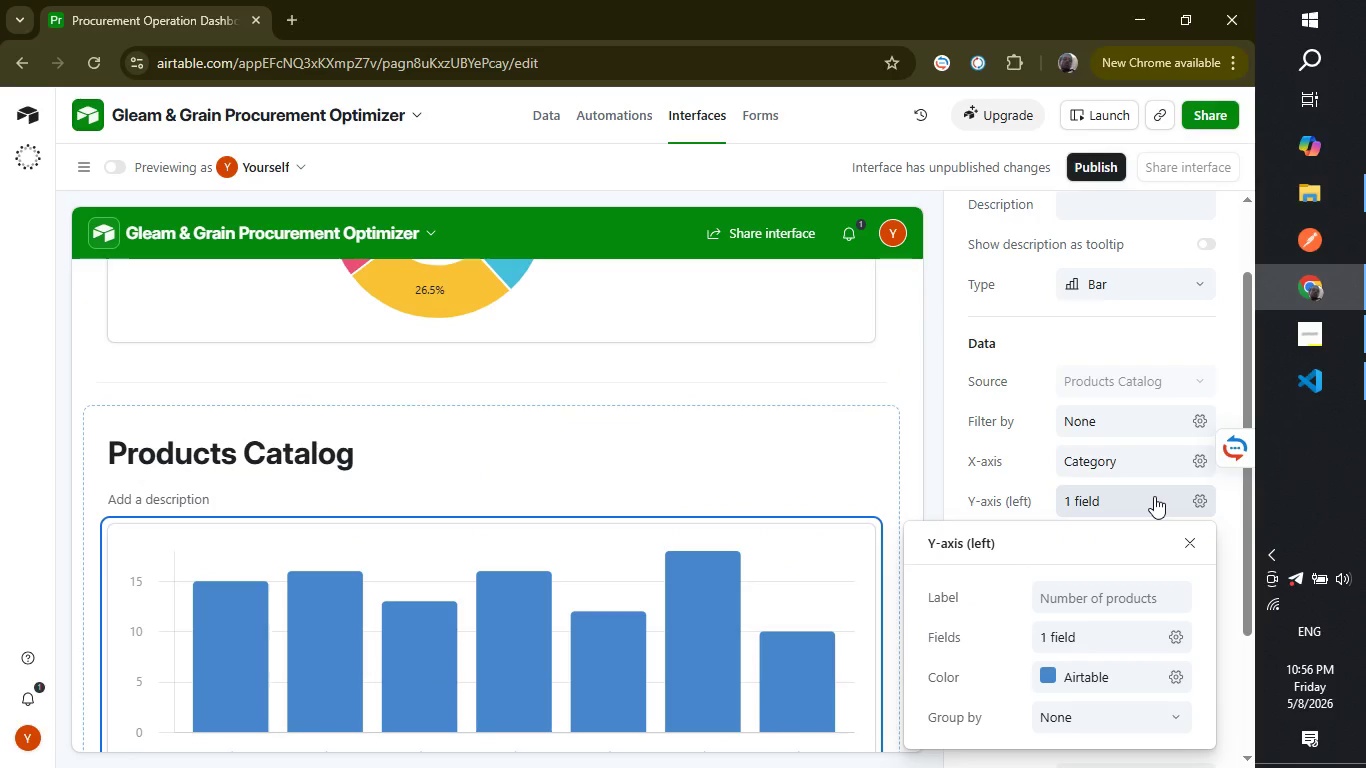 
scroll: coordinate [1107, 406], scroll_direction: up, amount: 5.0
 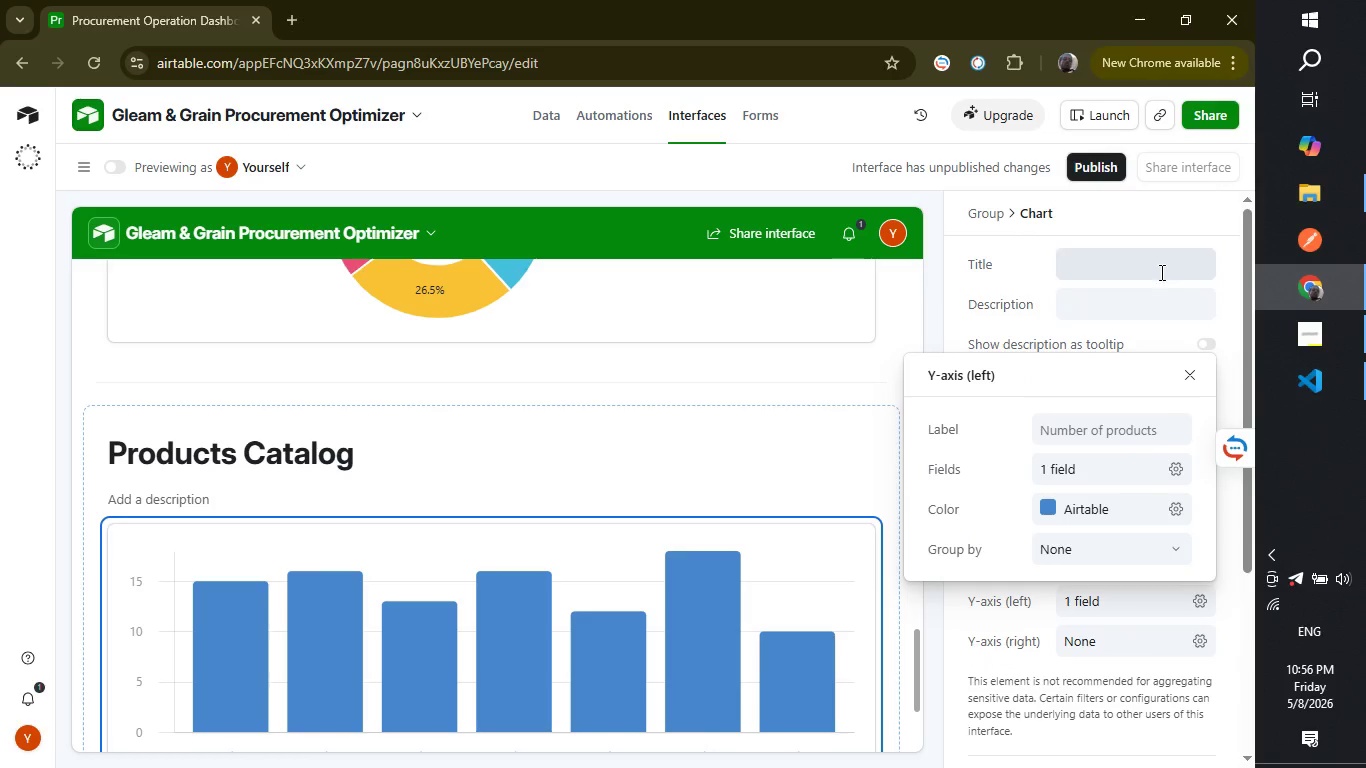 
left_click([1160, 265])
 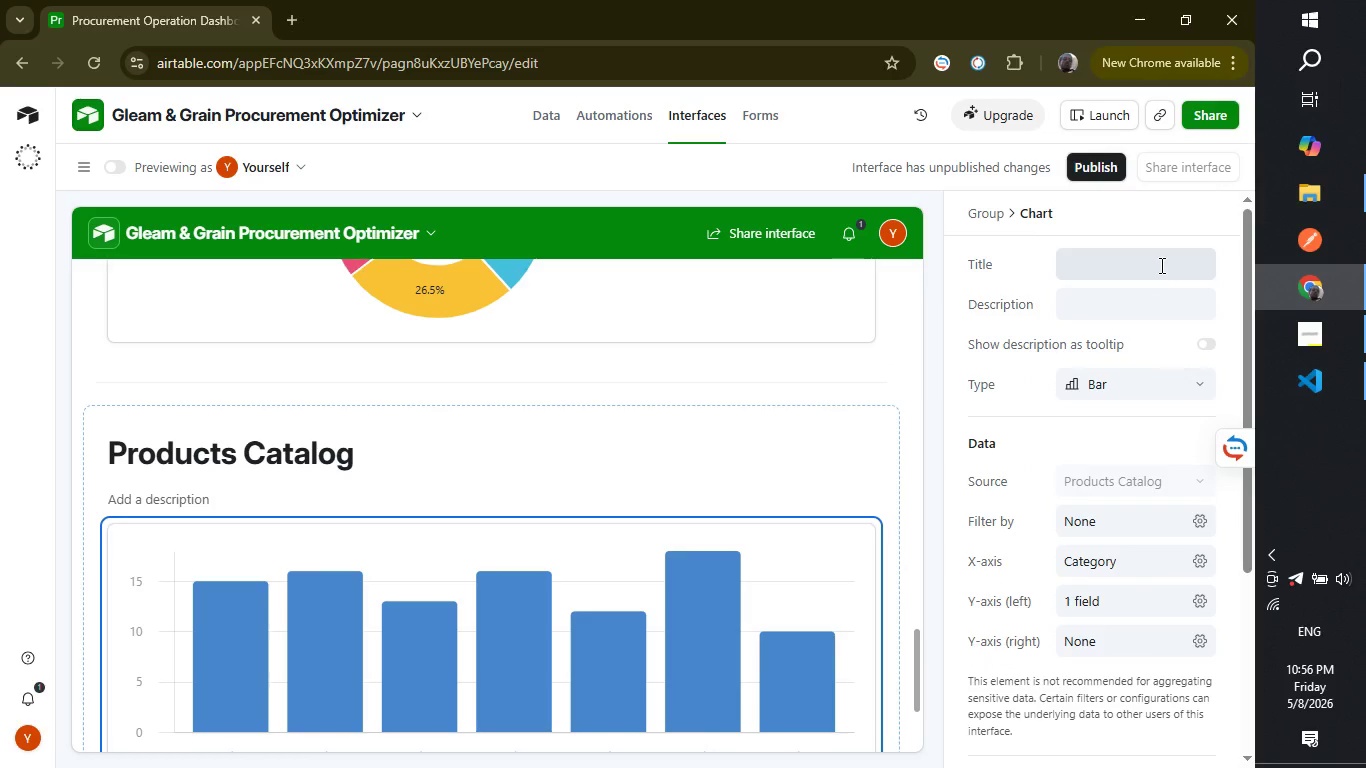 
left_click([1160, 265])
 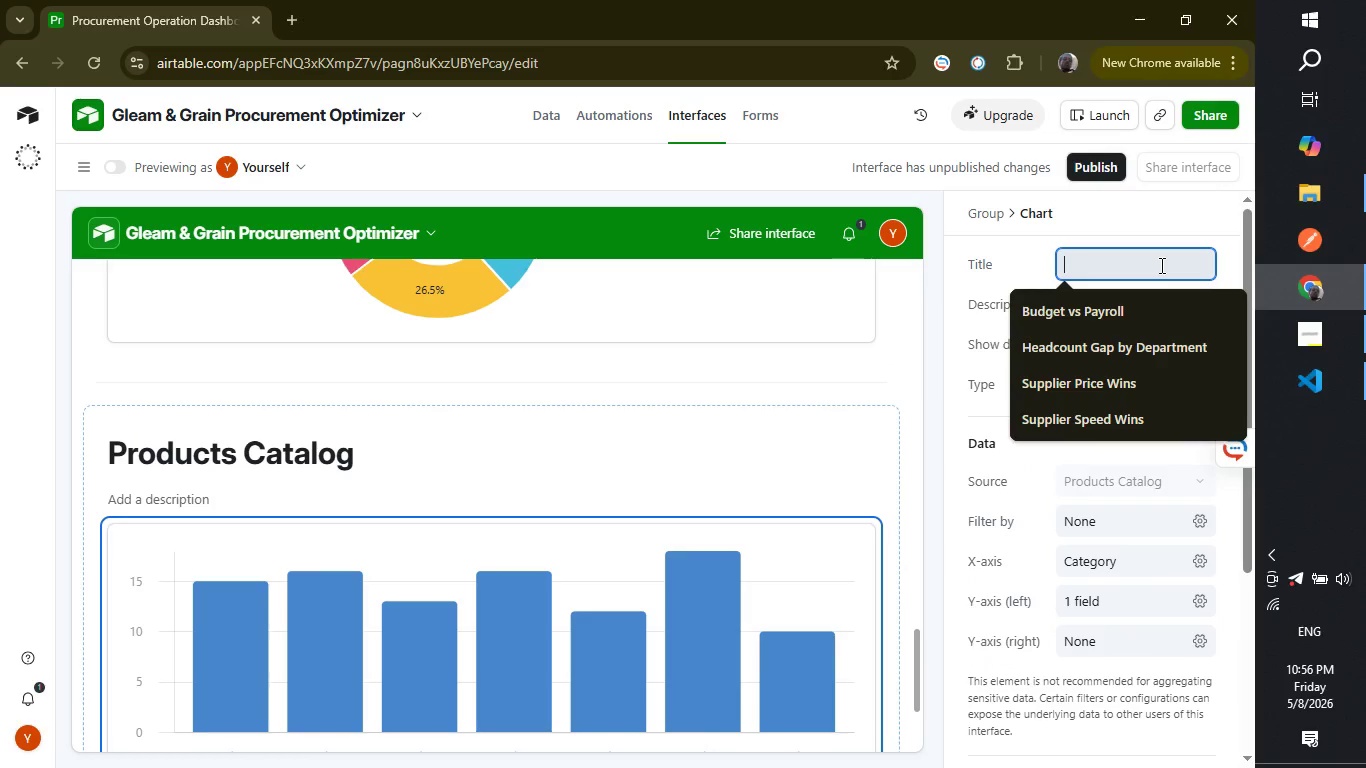 
type(Average Lowest Price )
 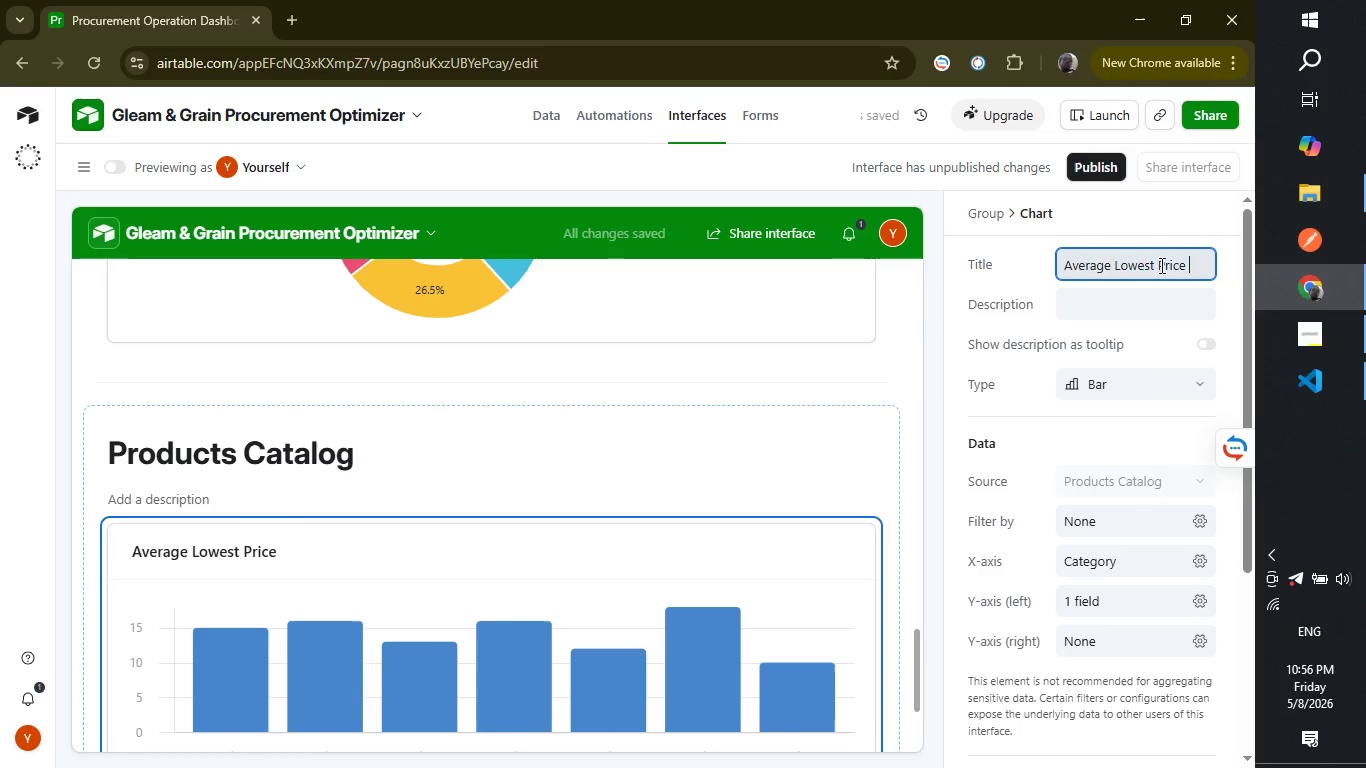 
type(by Category)
 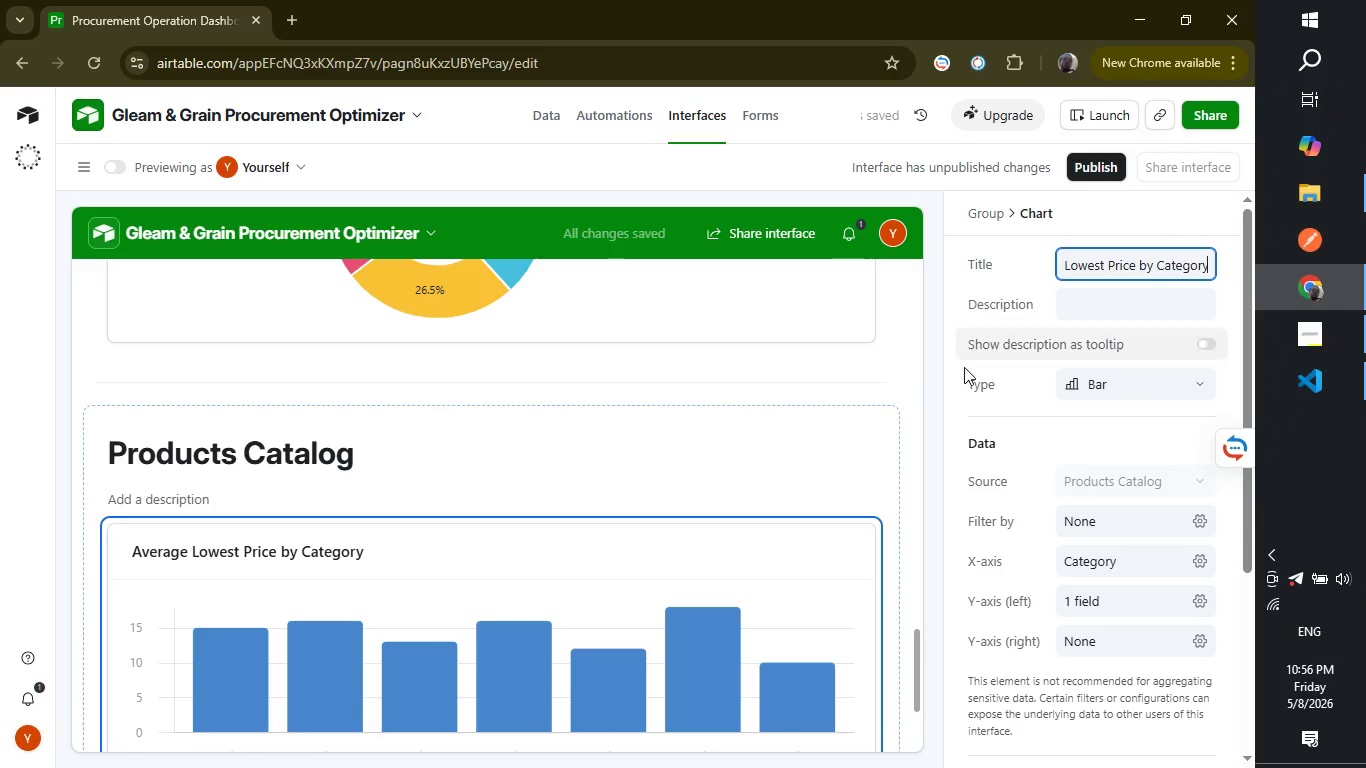 
left_click([930, 387])
 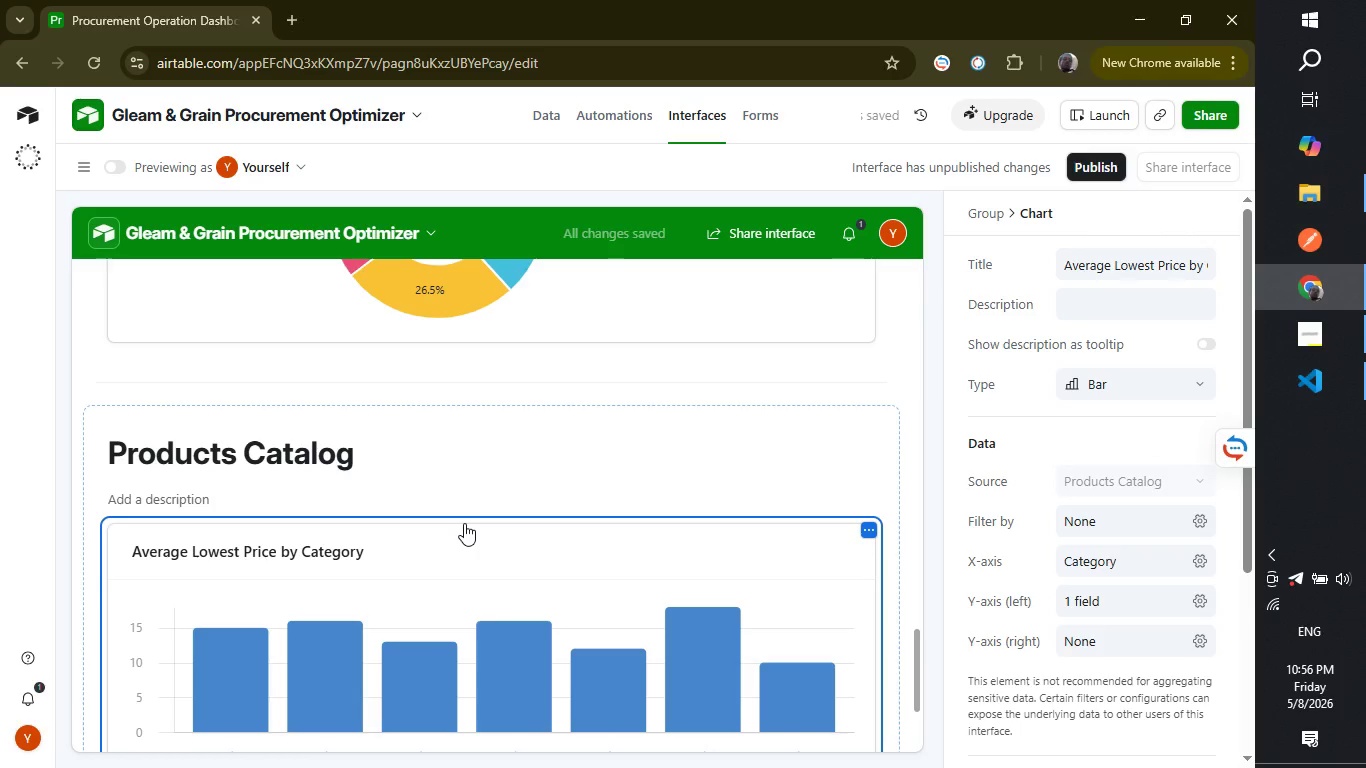 
scroll: coordinate [464, 528], scroll_direction: up, amount: 3.0
 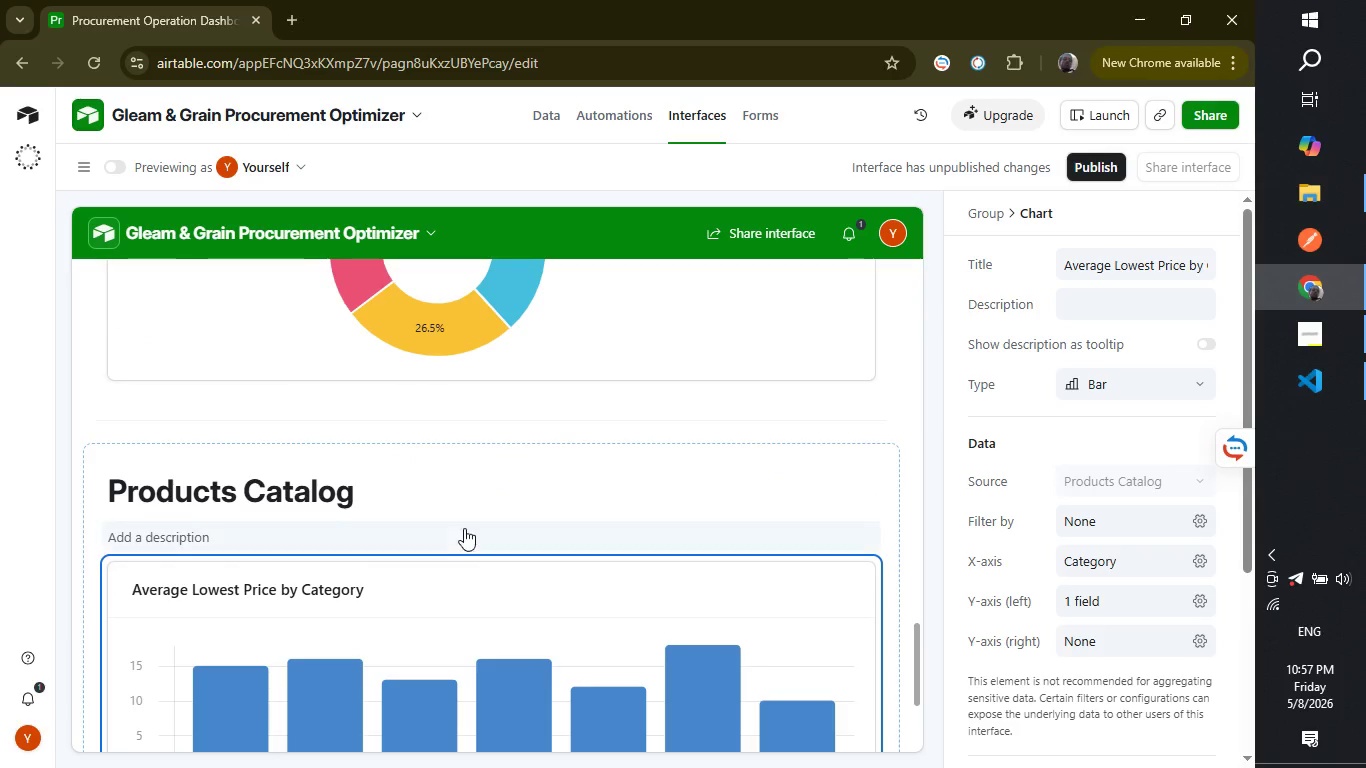 
scroll: coordinate [464, 528], scroll_direction: down, amount: 3.0
 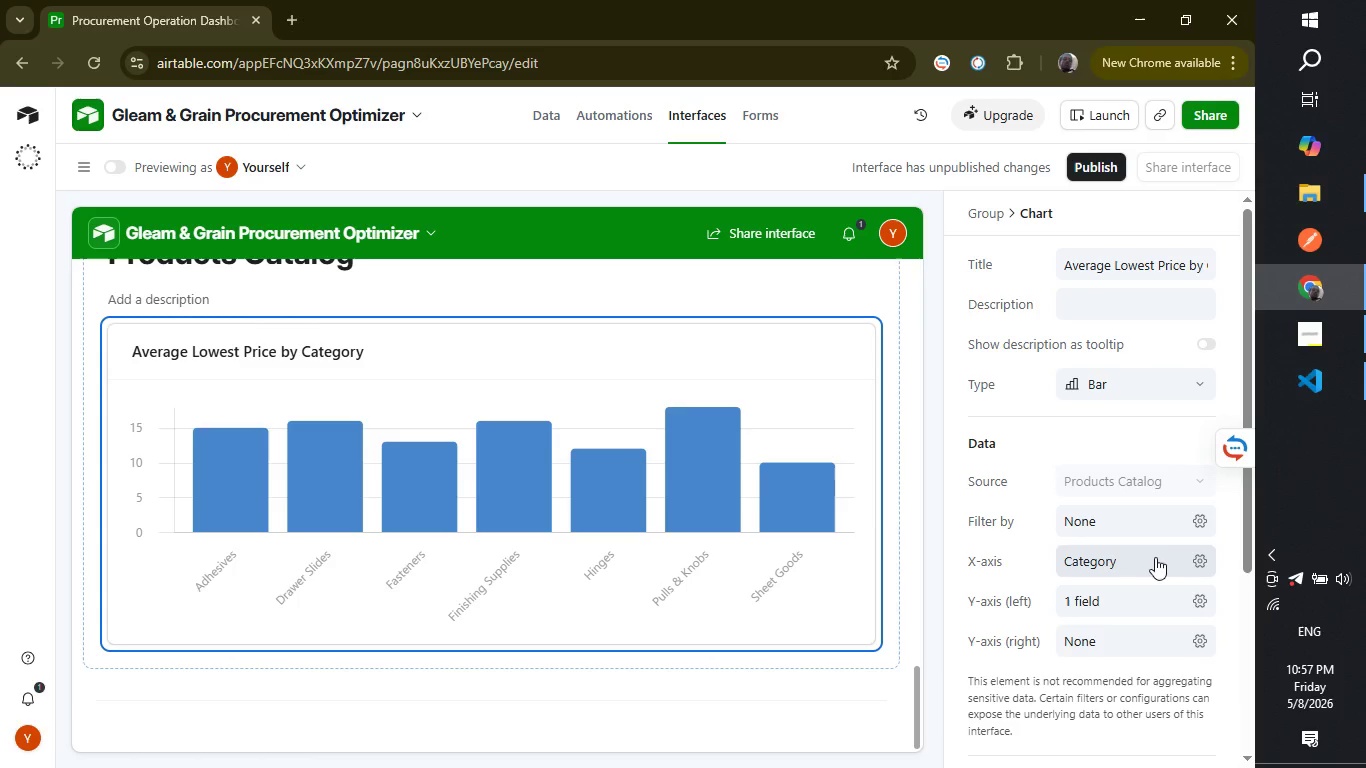 
wait(18.18)
 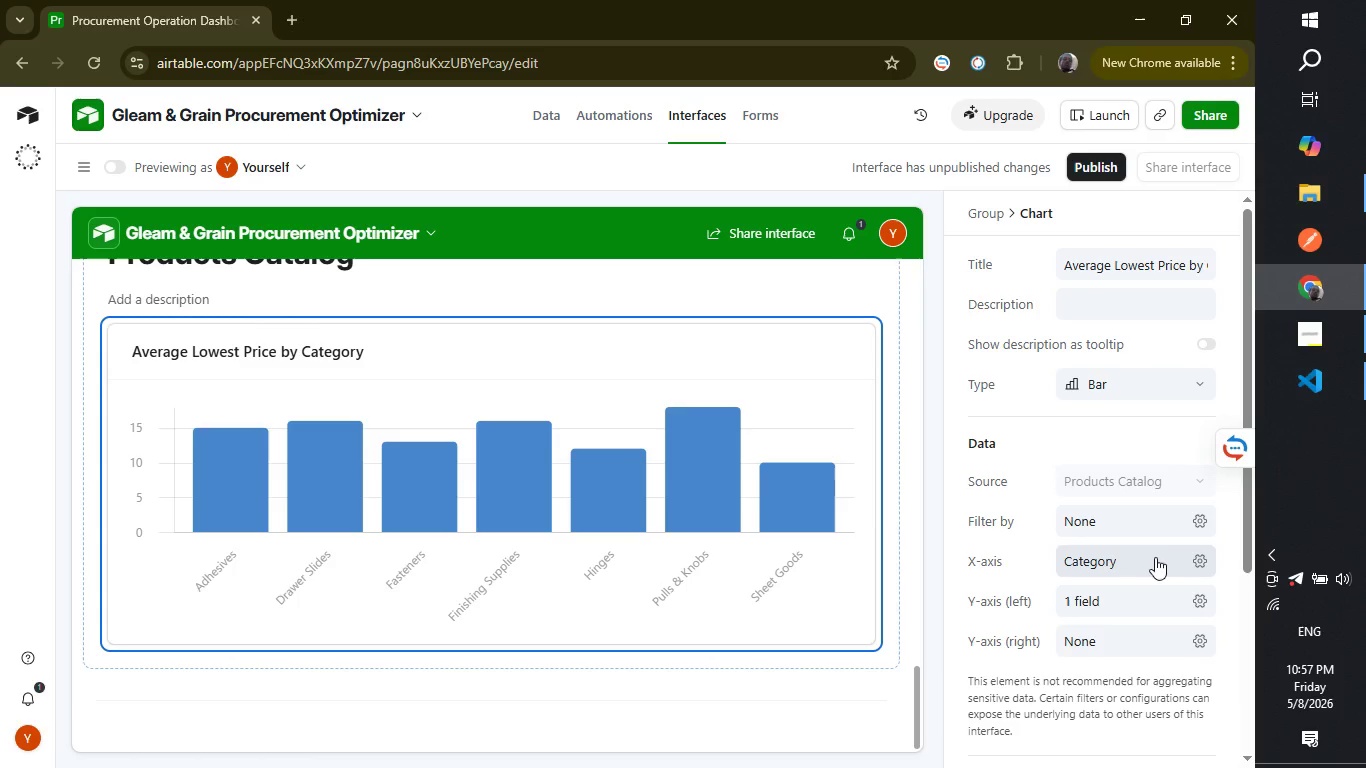 
left_click([1163, 599])
 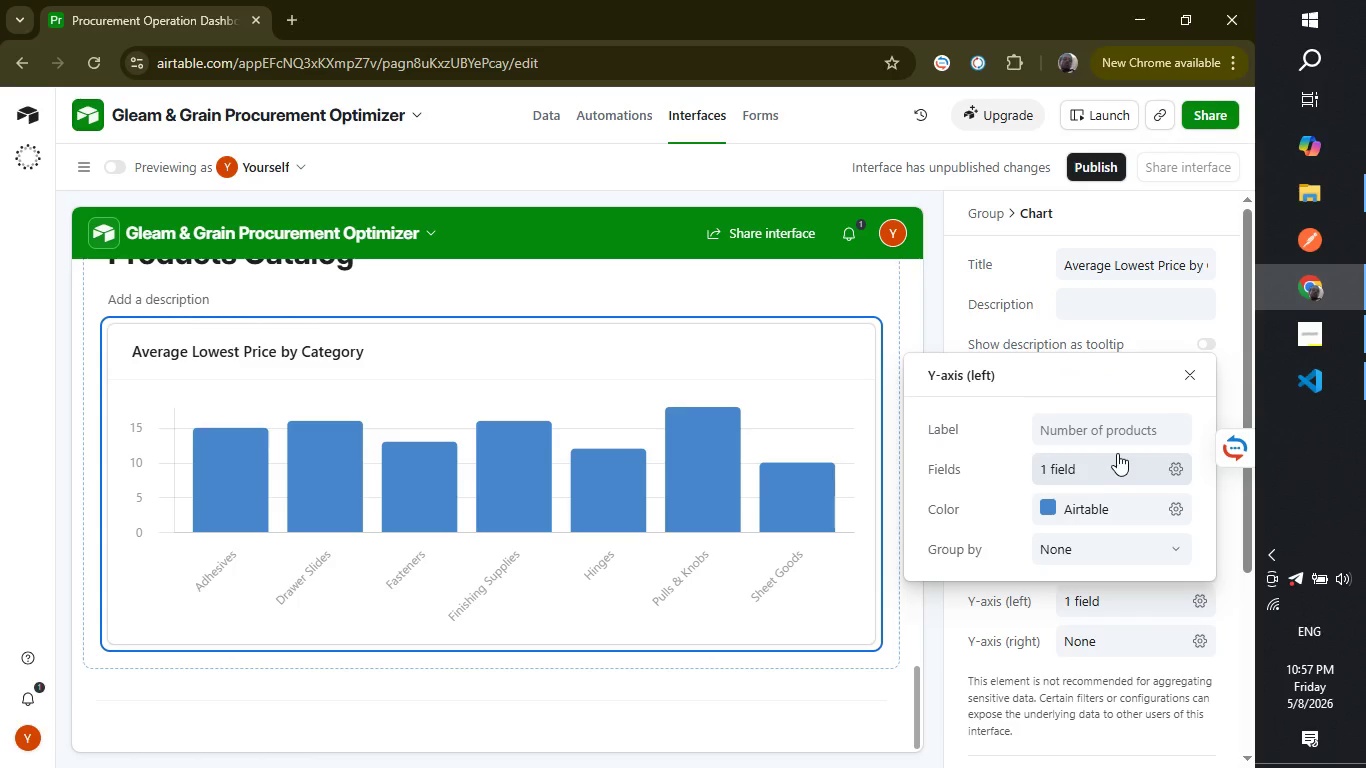 
left_click([1117, 453])
 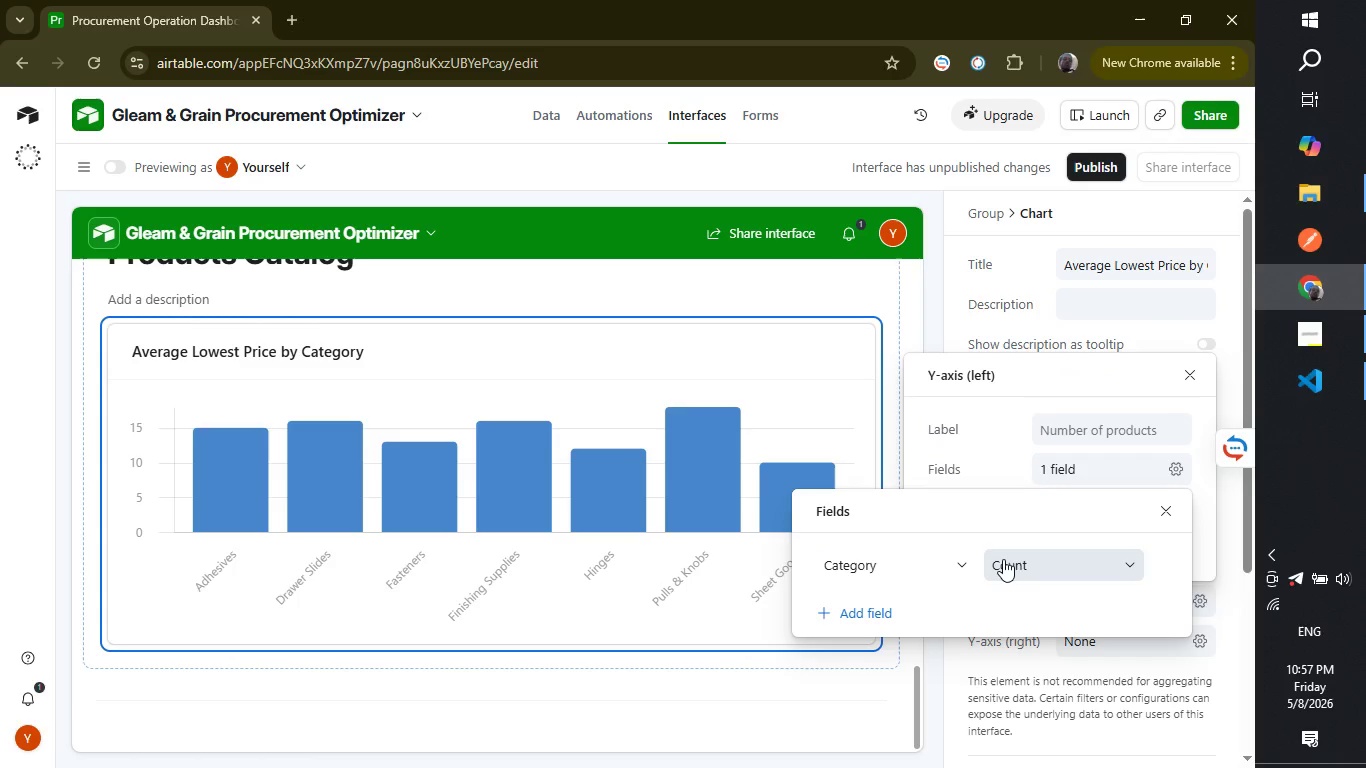 
wait(9.16)
 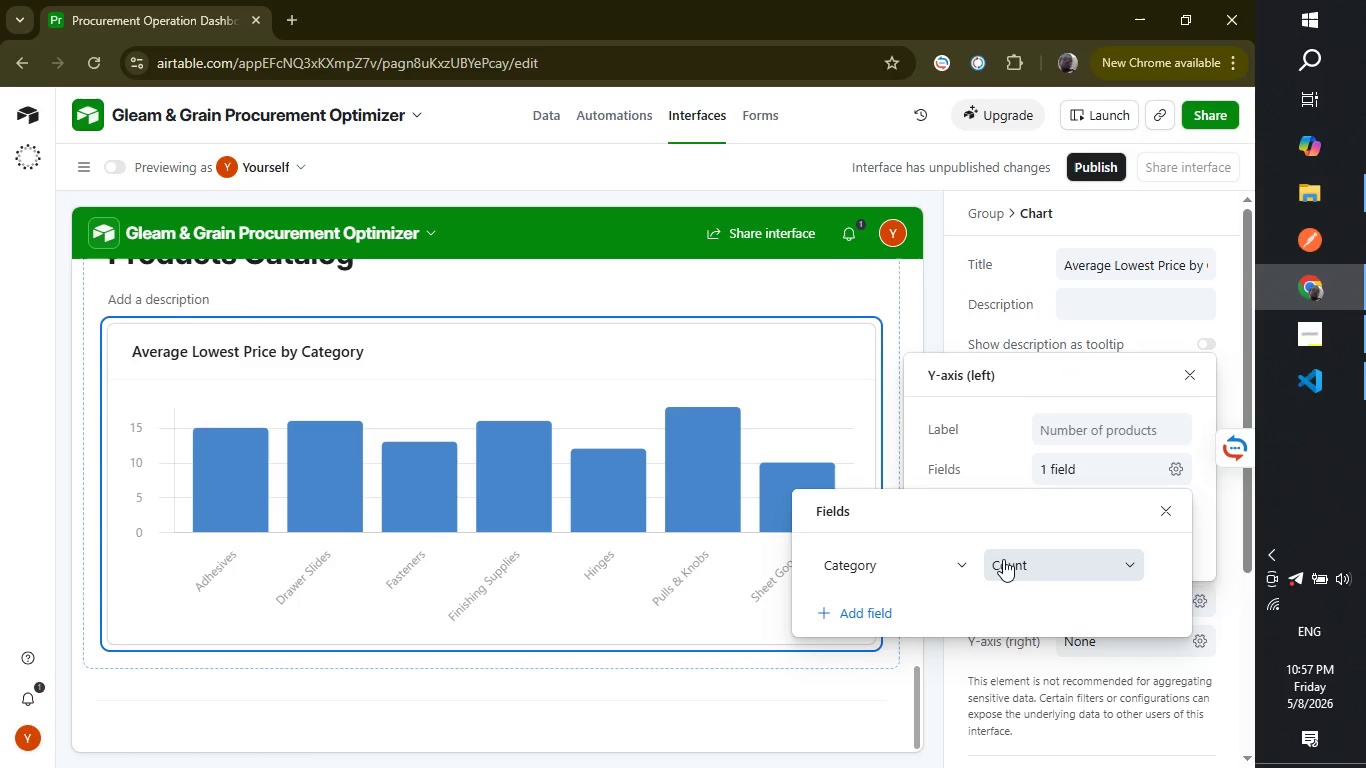 
left_click([1088, 558])
 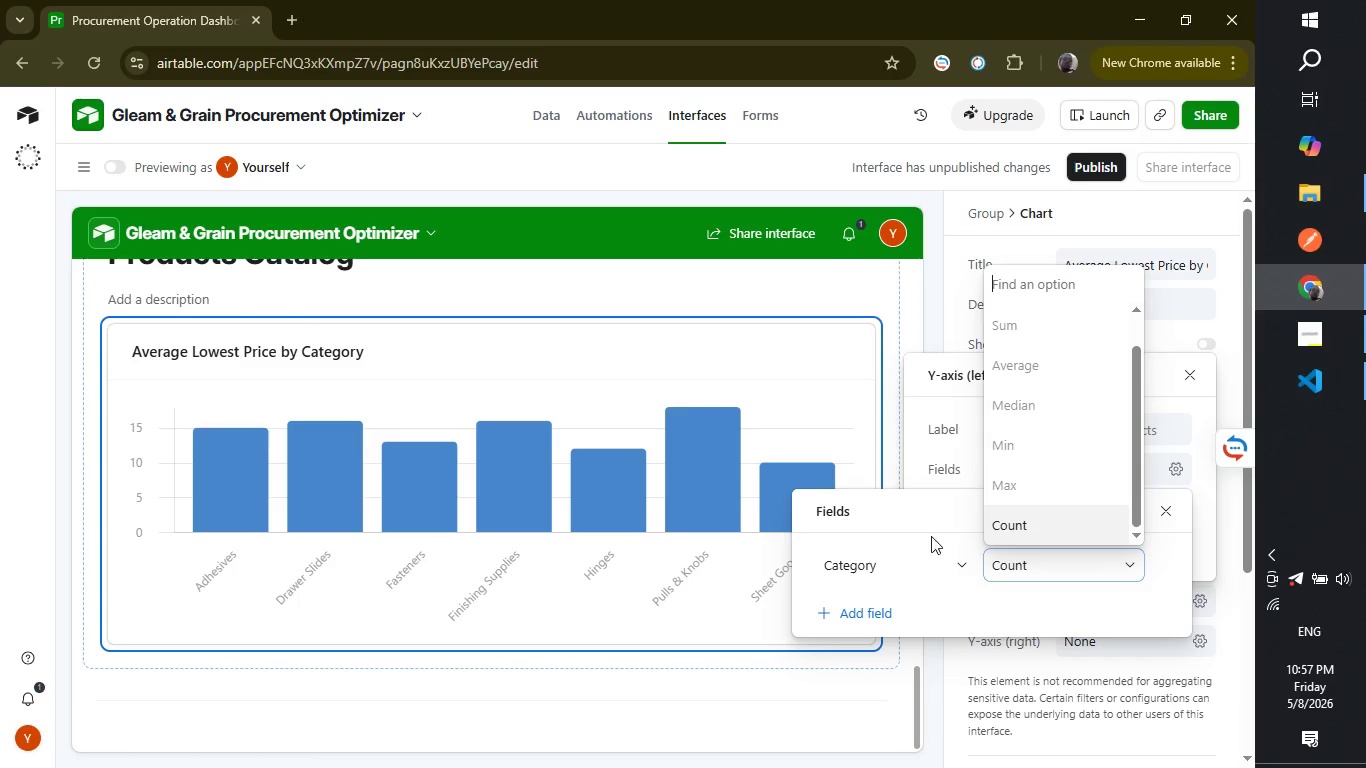 
left_click([923, 571])
 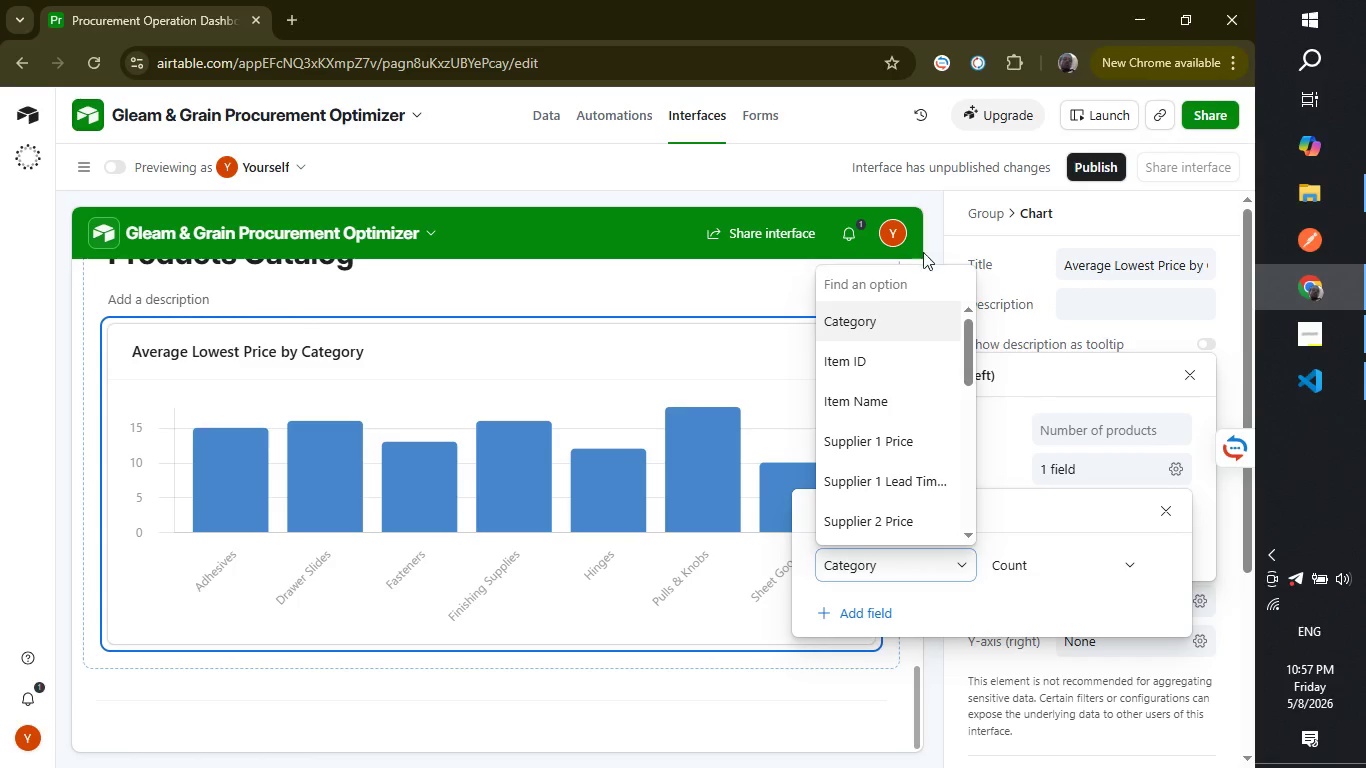 
scroll: coordinate [866, 380], scroll_direction: down, amount: 1.0
 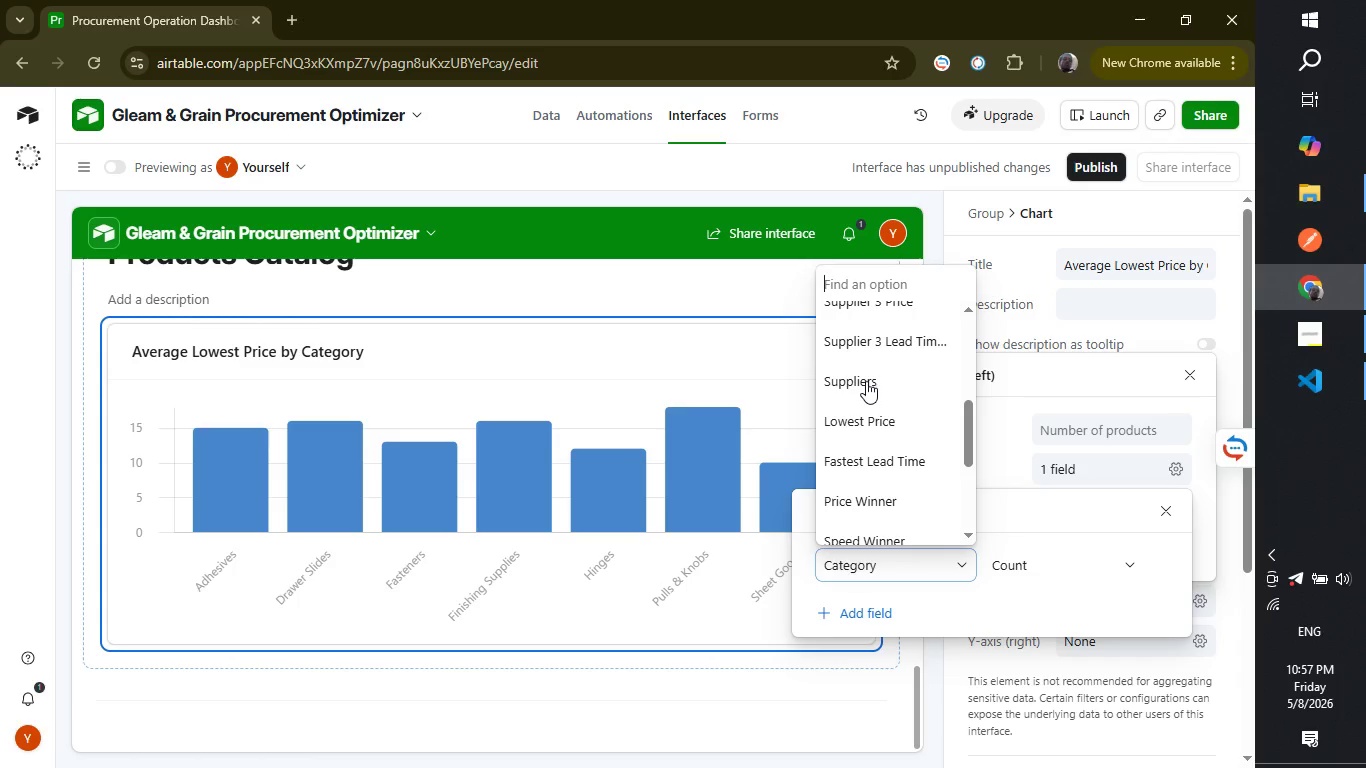 
left_click([883, 415])
 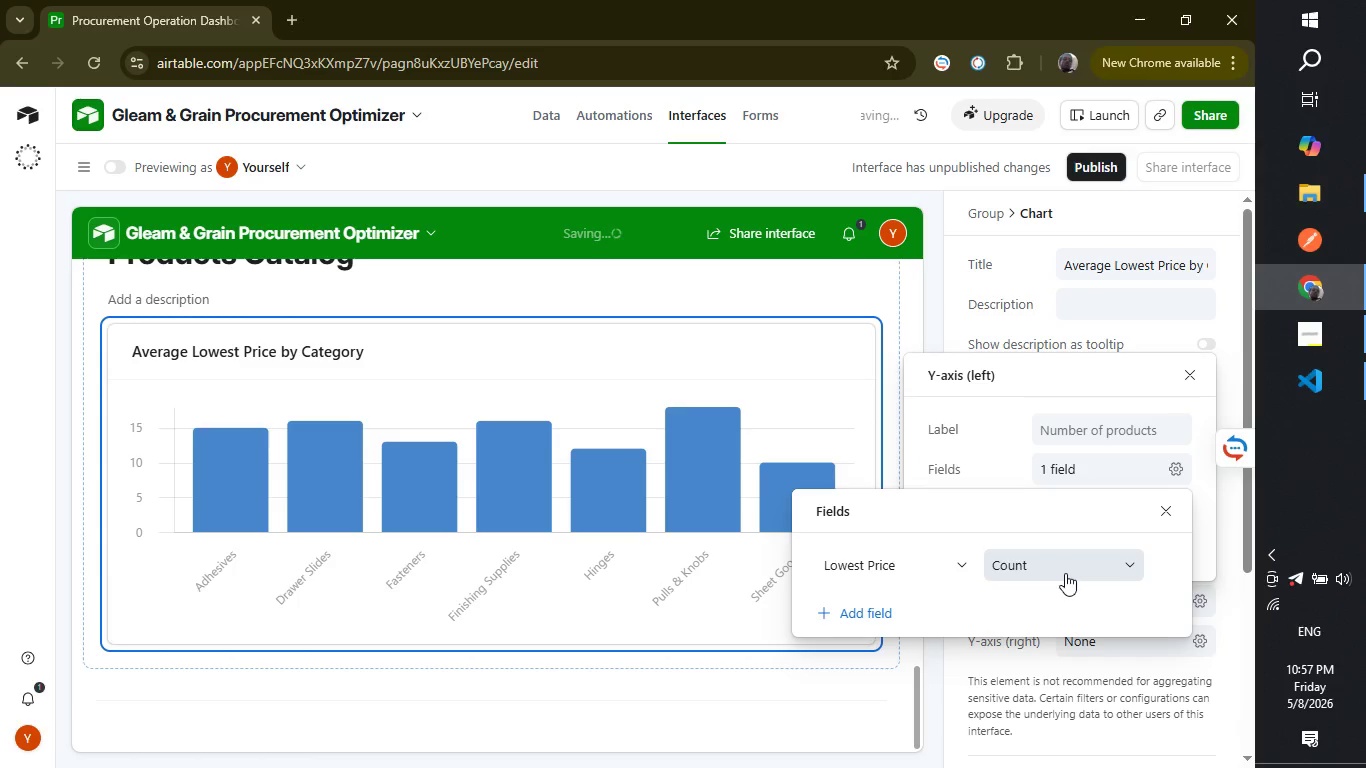 
left_click([1076, 563])
 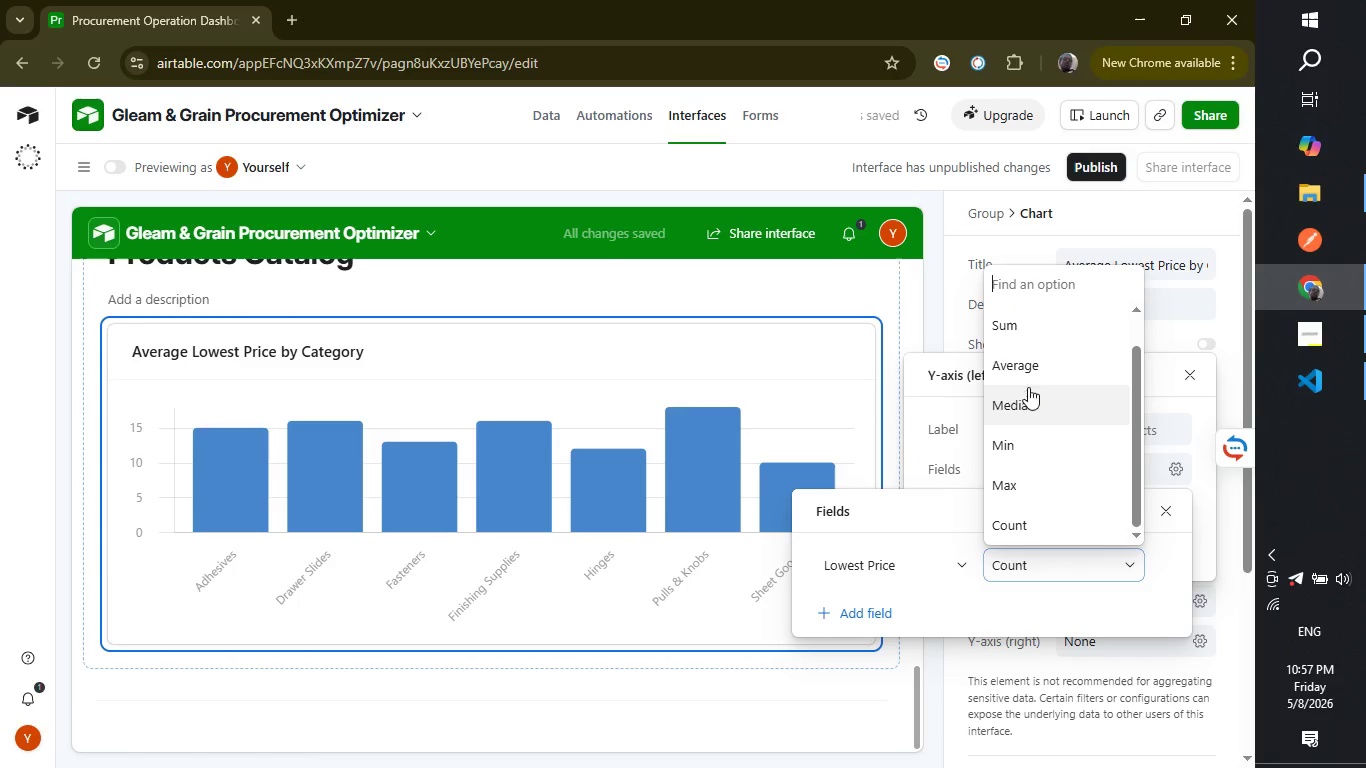 
left_click([1028, 377])
 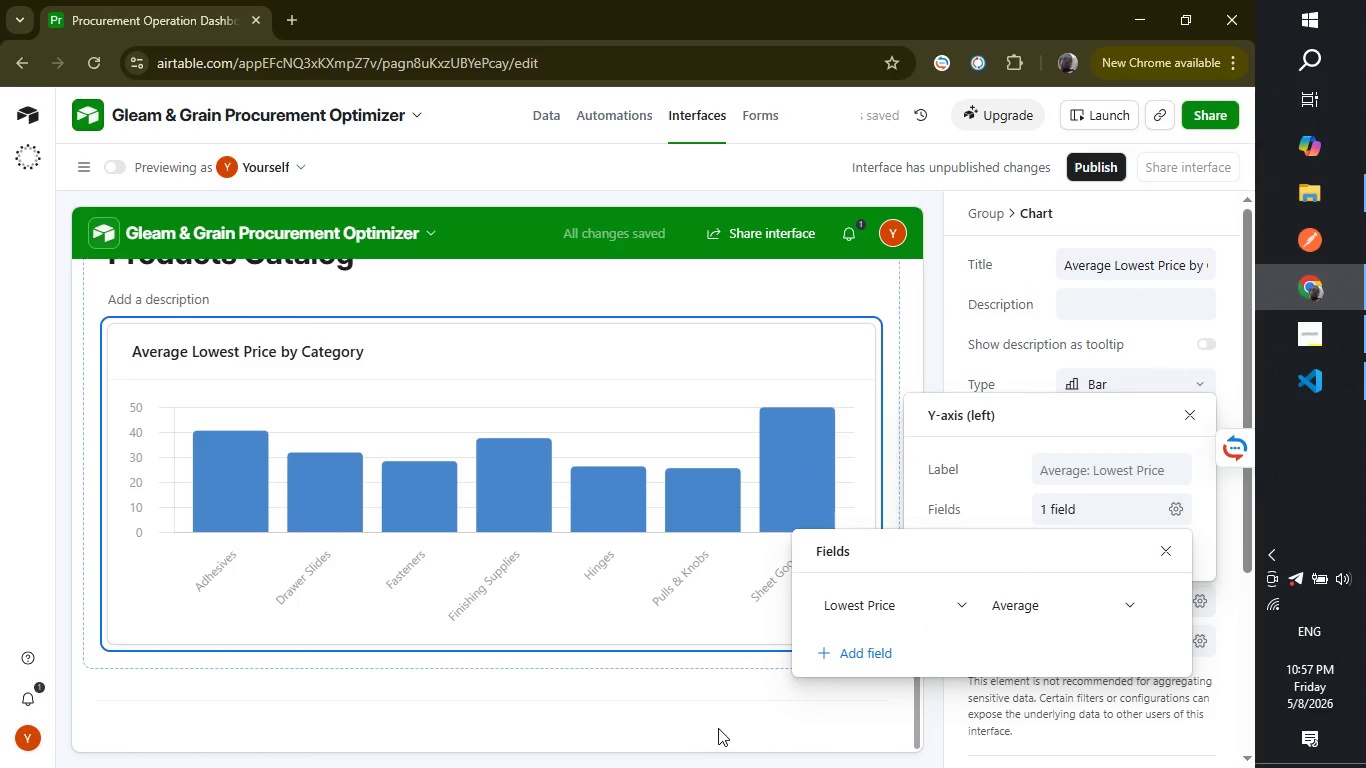 
left_click([718, 726])
 